 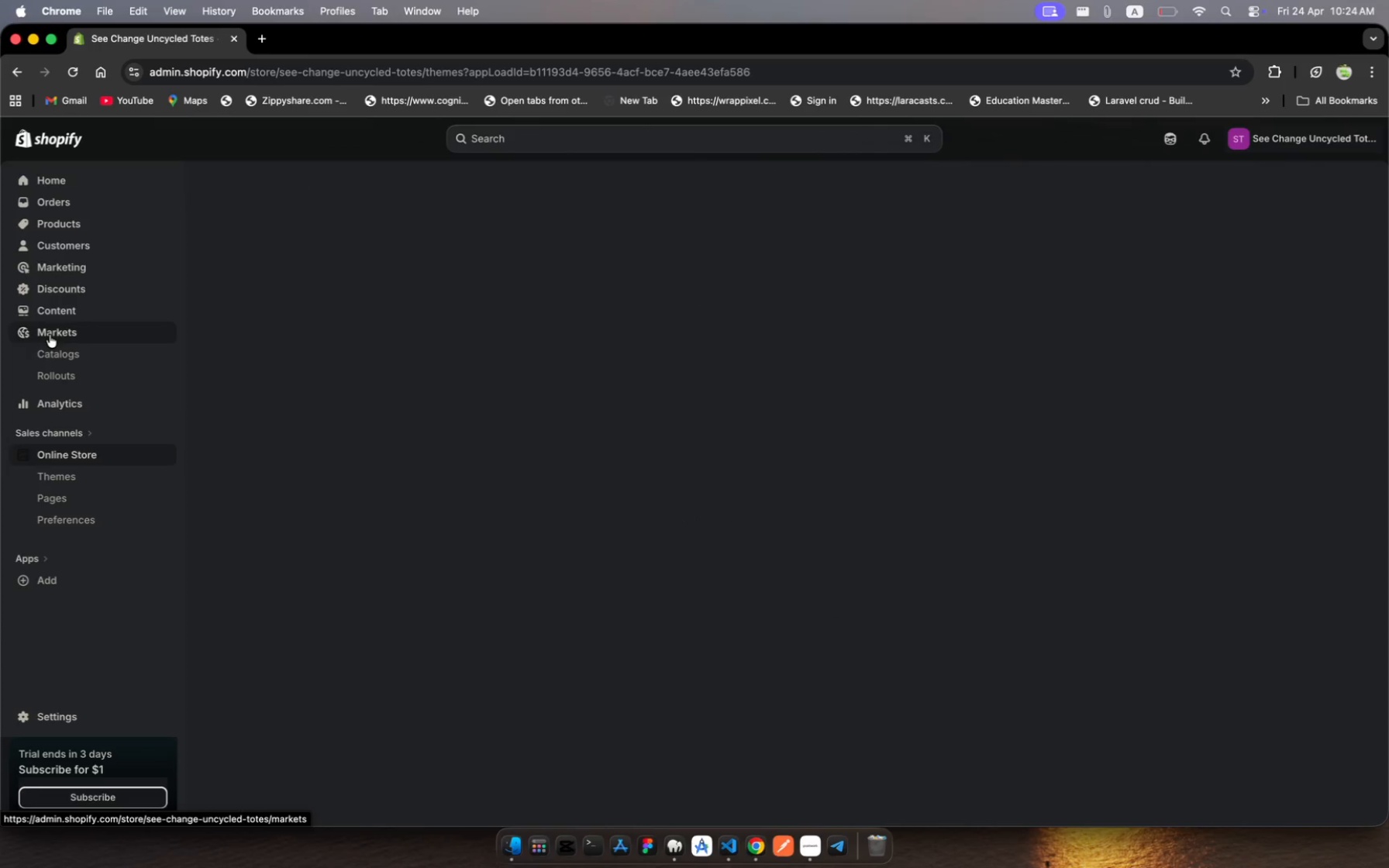 
left_click([523, 138])
 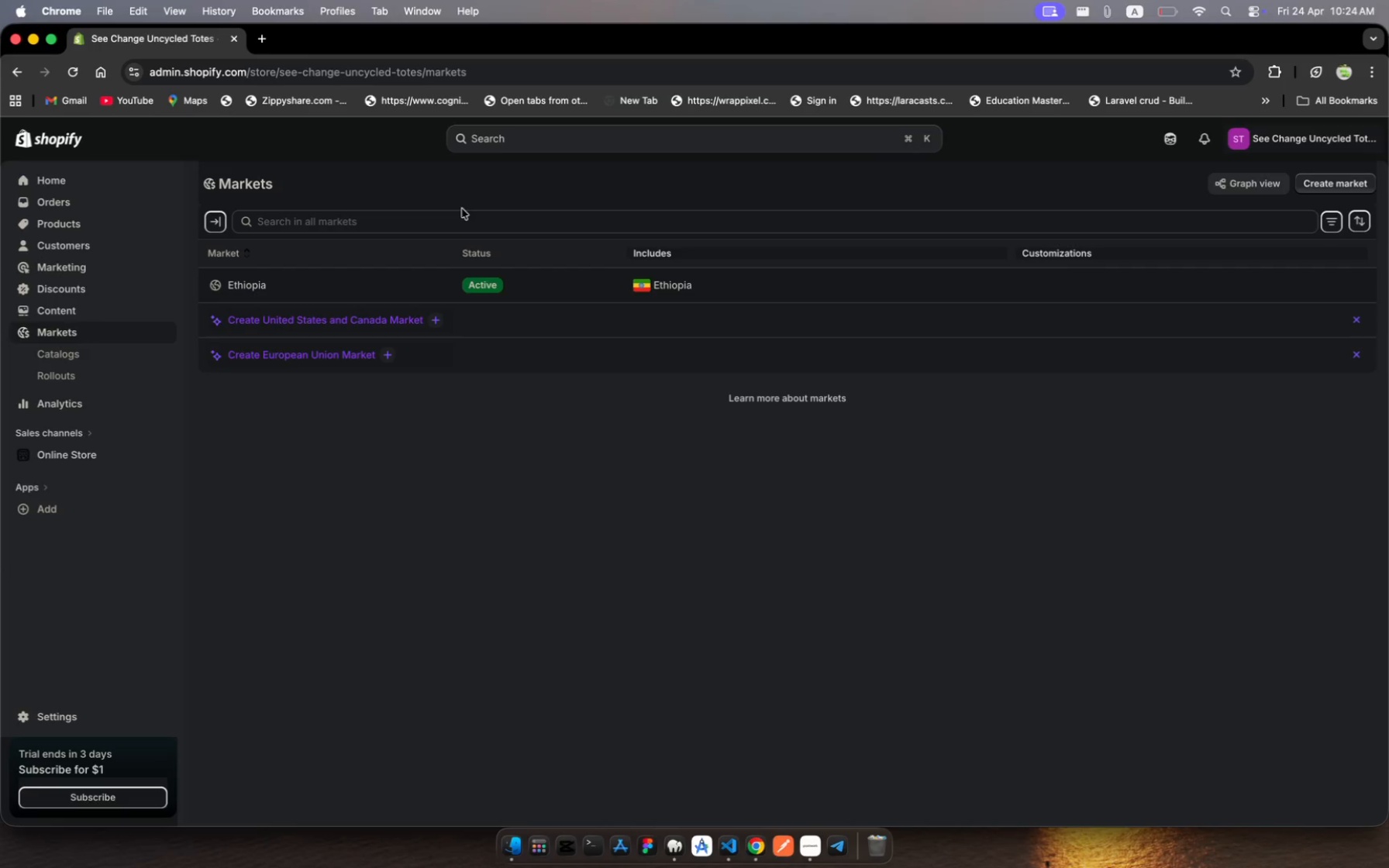 
wait(5.23)
 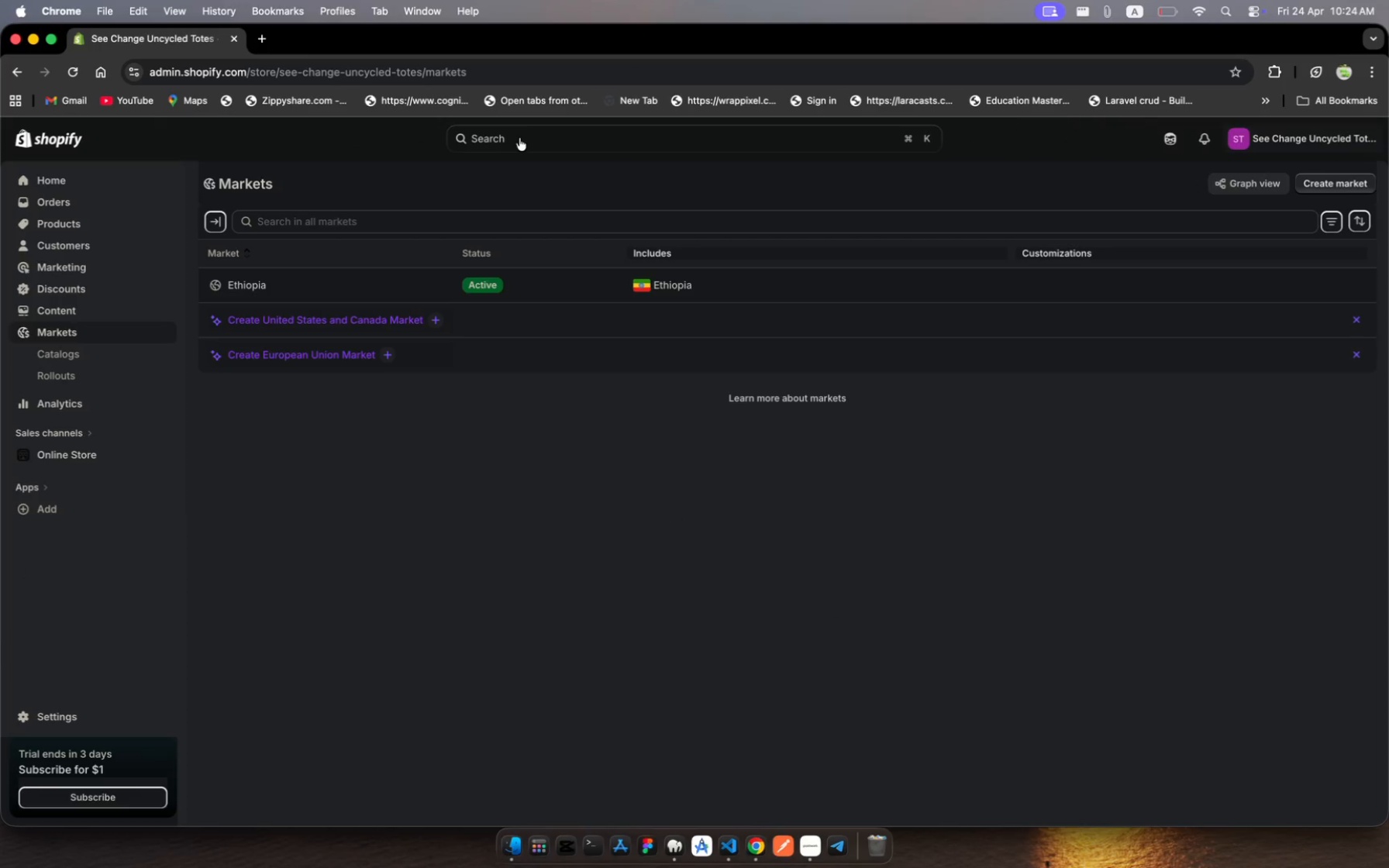 
left_click([564, 137])
 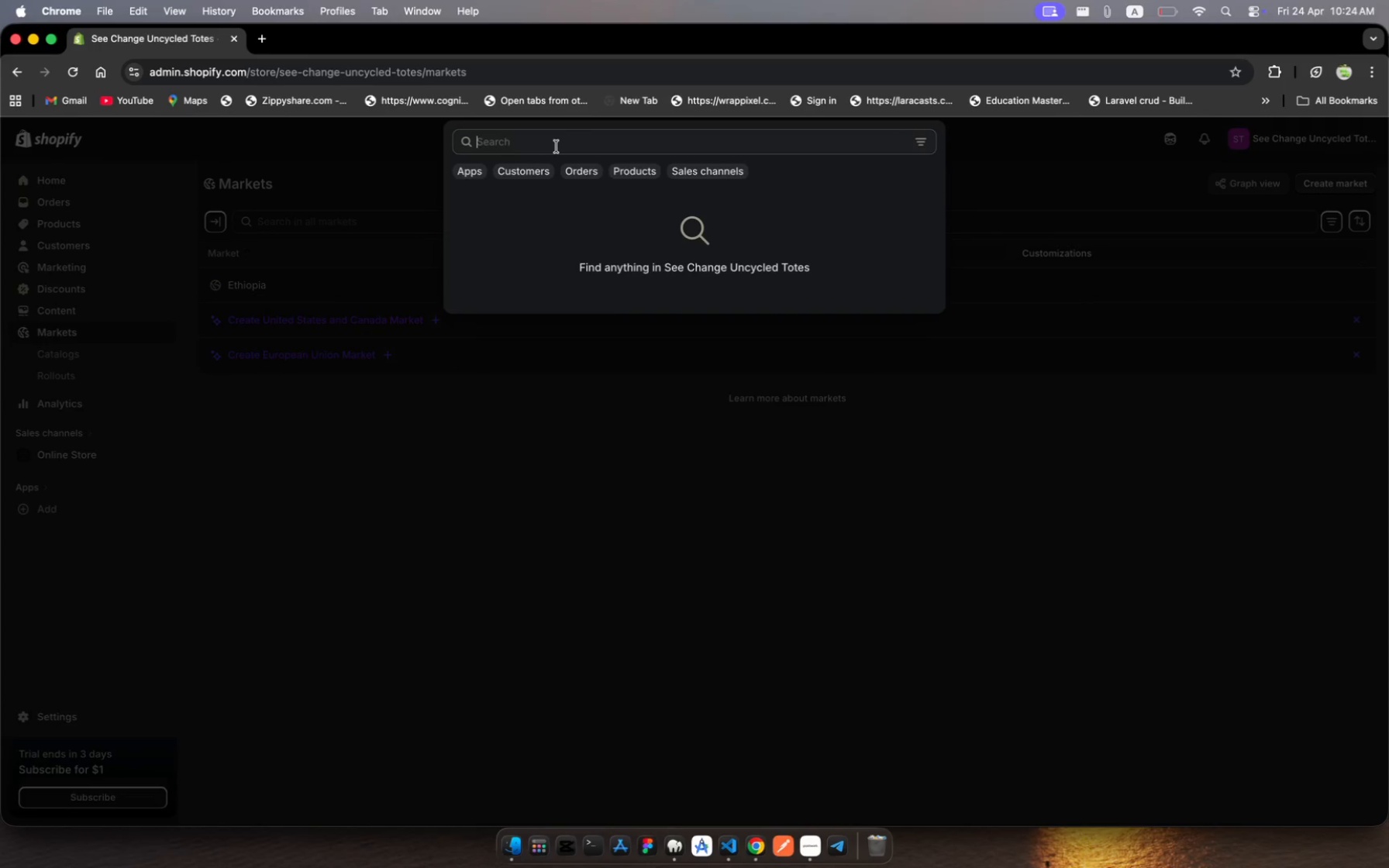 
type(them)
 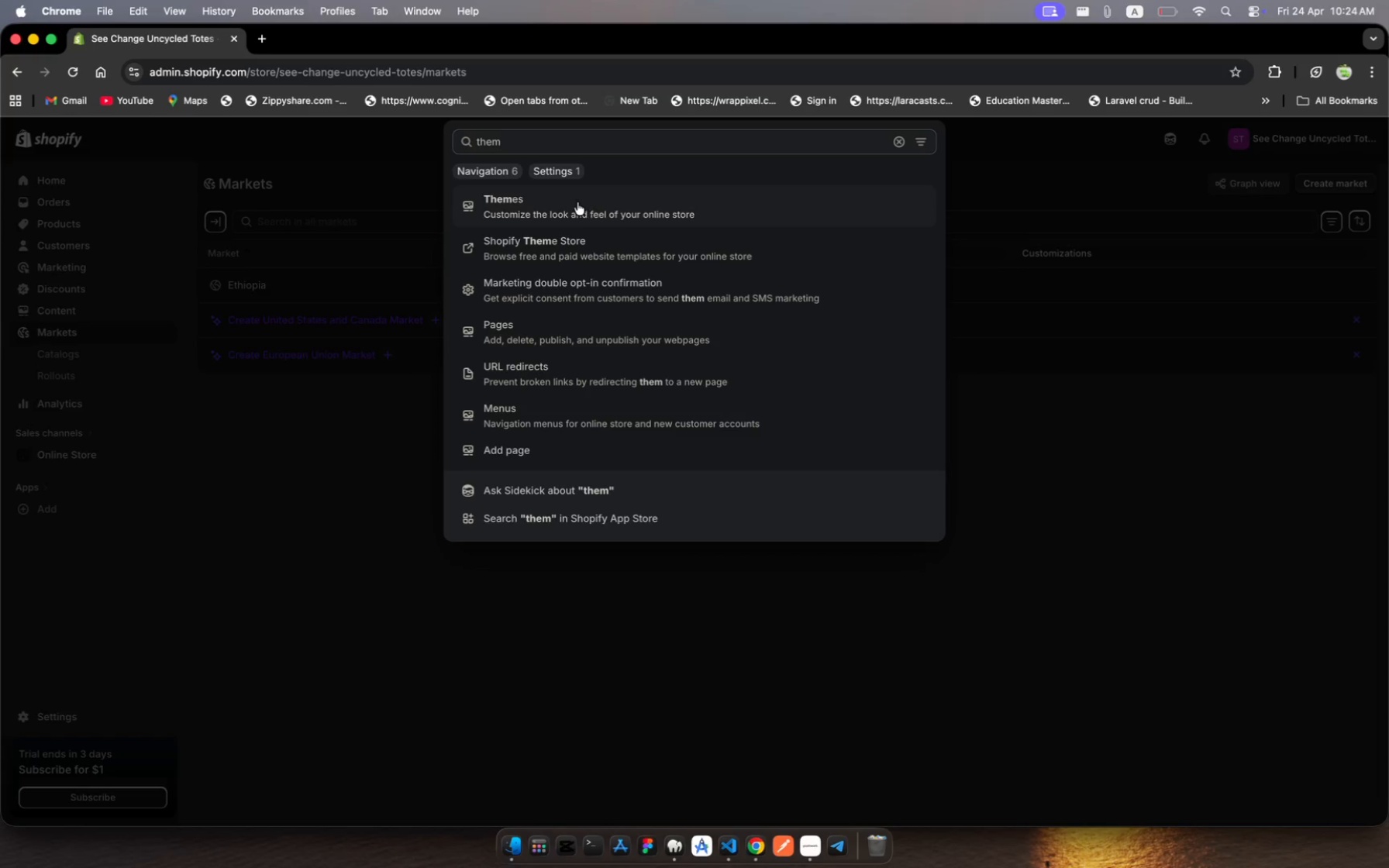 
left_click([581, 211])
 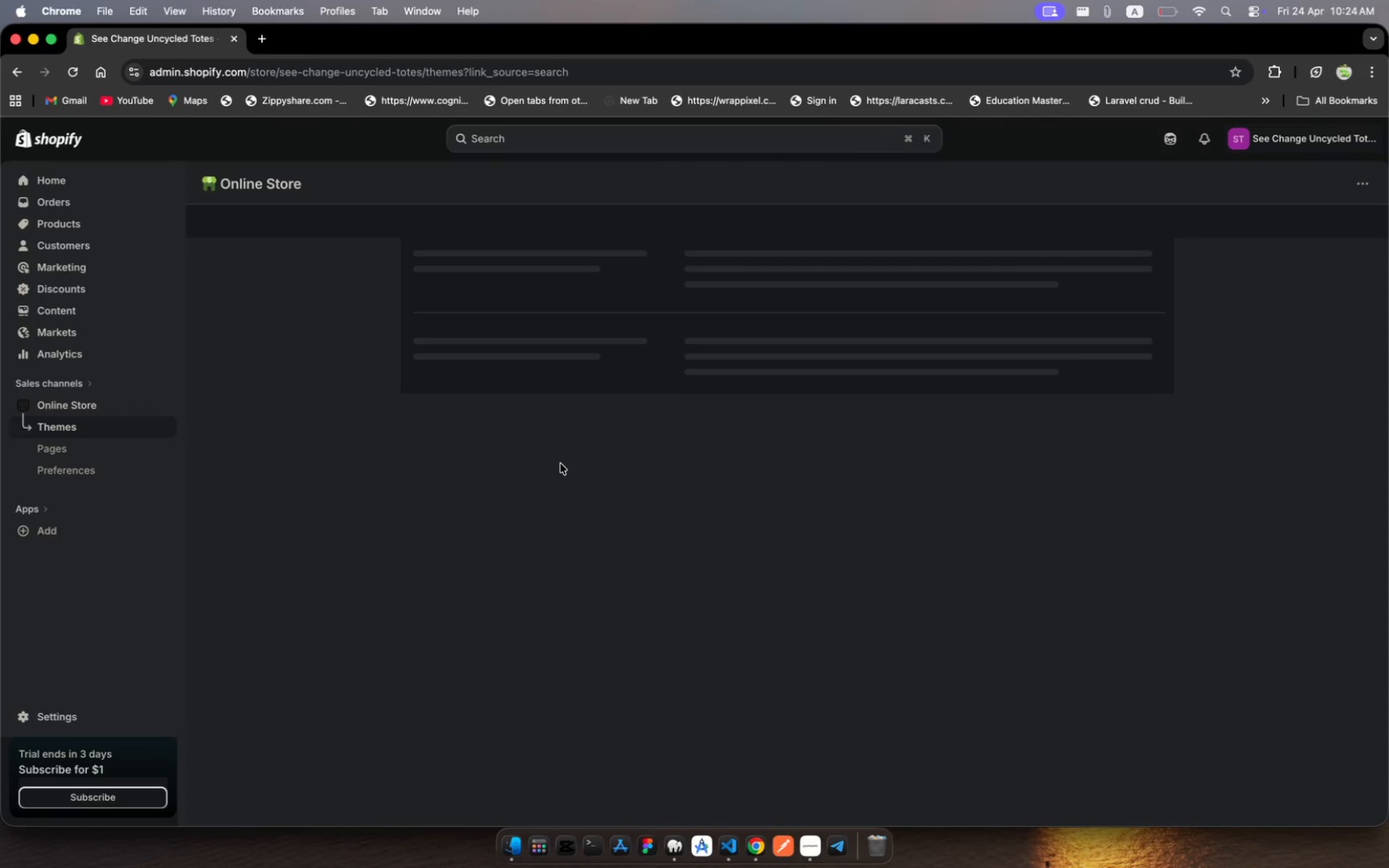 
wait(9.19)
 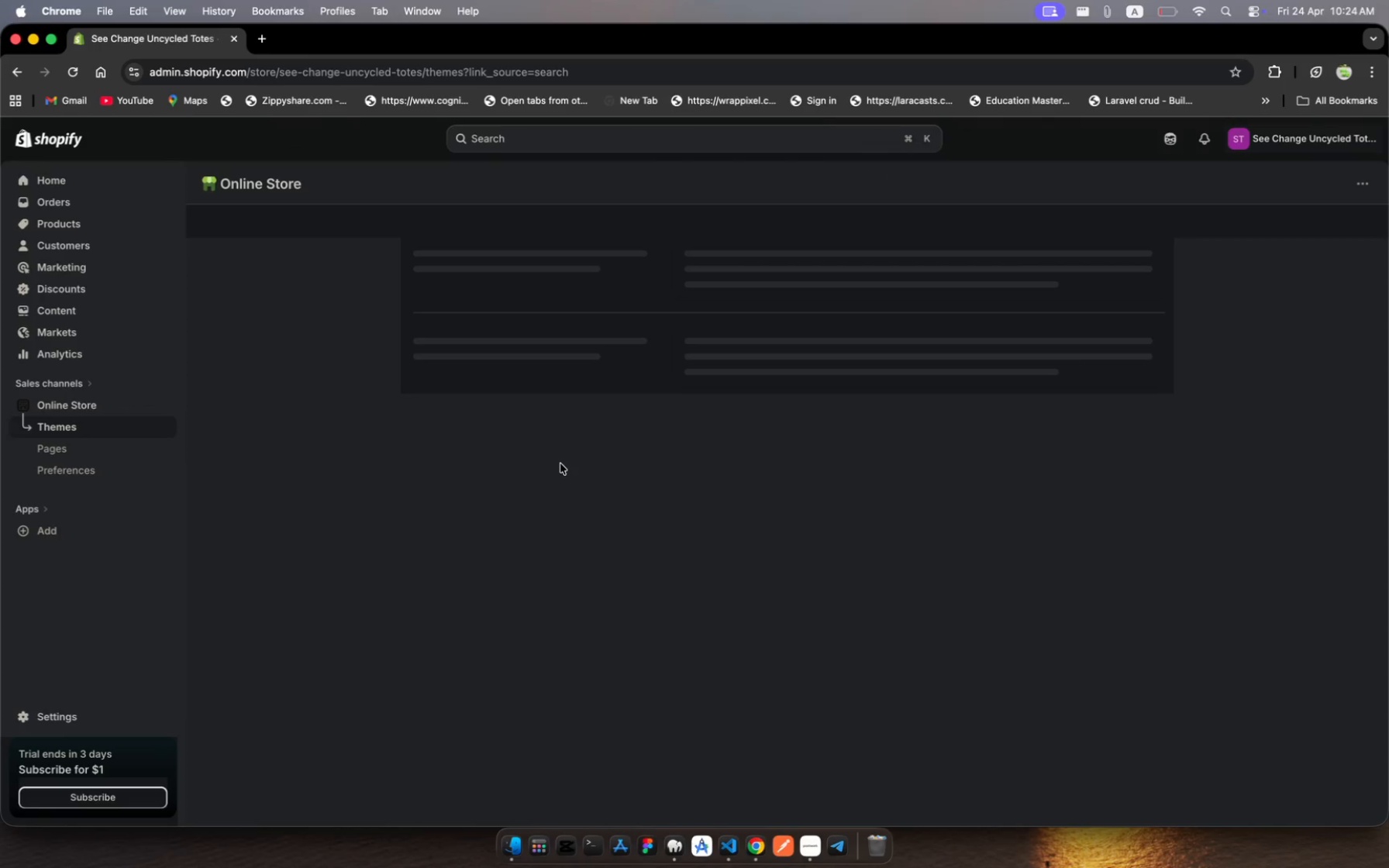 
scroll: coordinate [619, 574], scroll_direction: down, amount: 23.0
 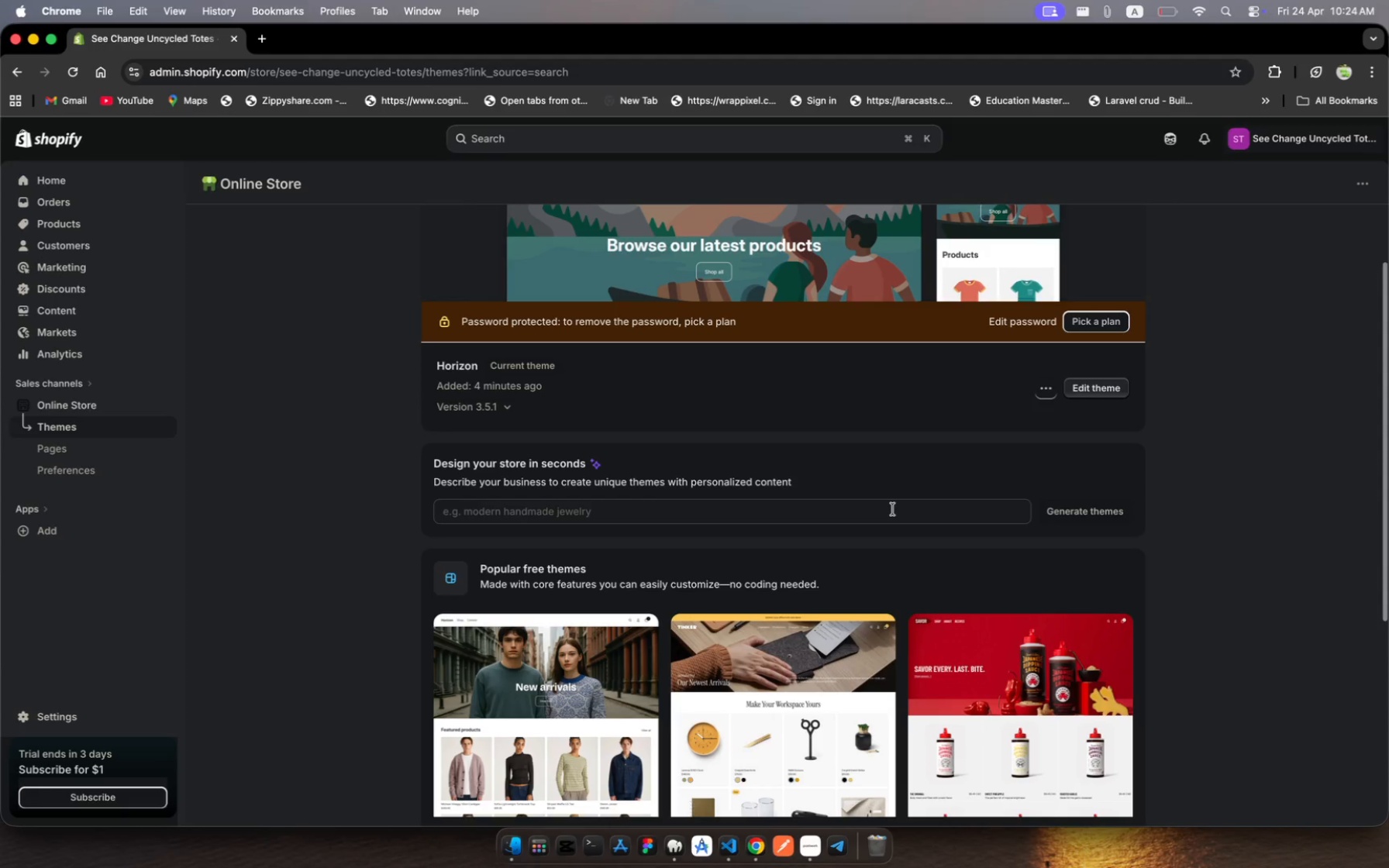 
left_click([893, 509])
 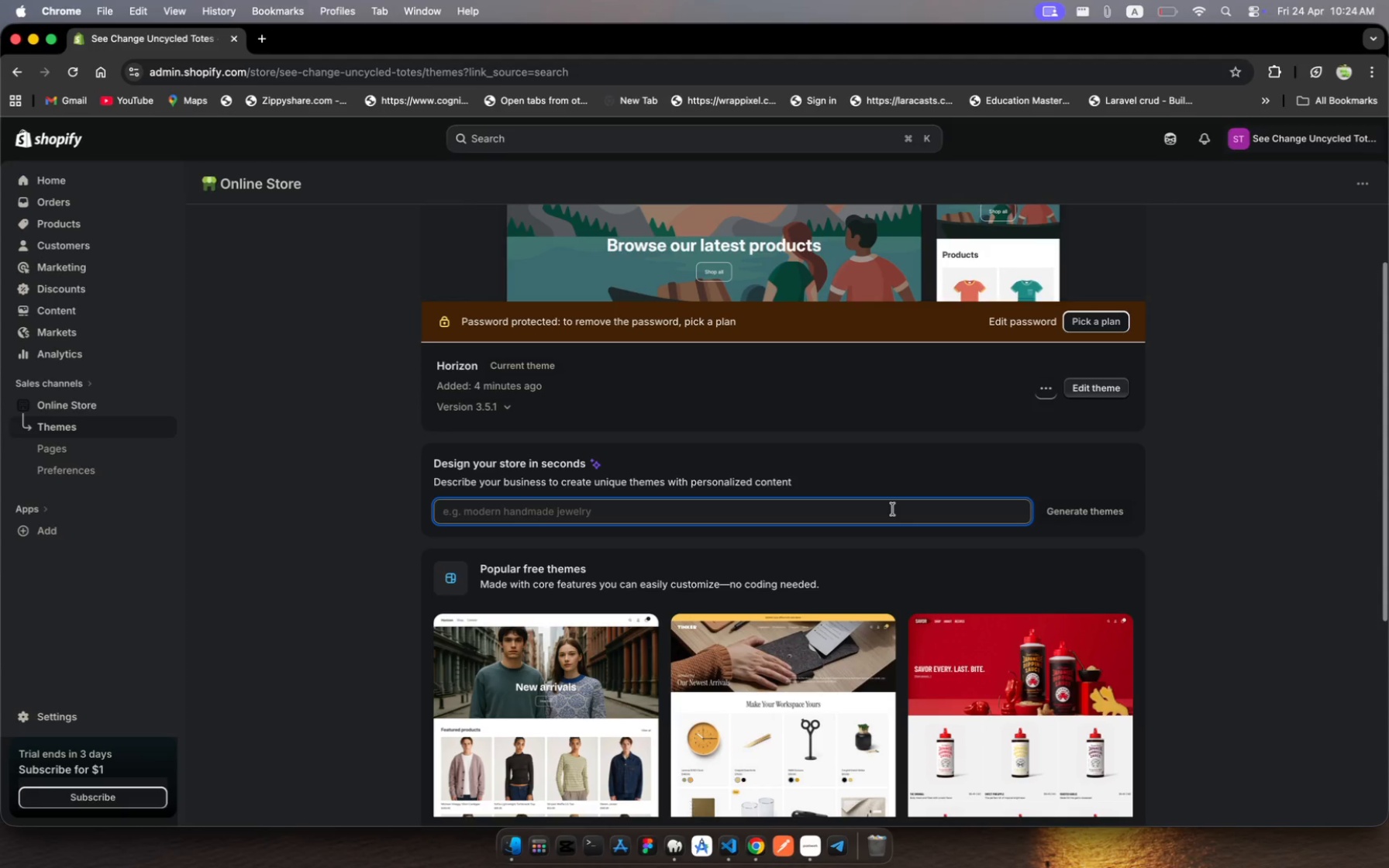 
type(dawn)
 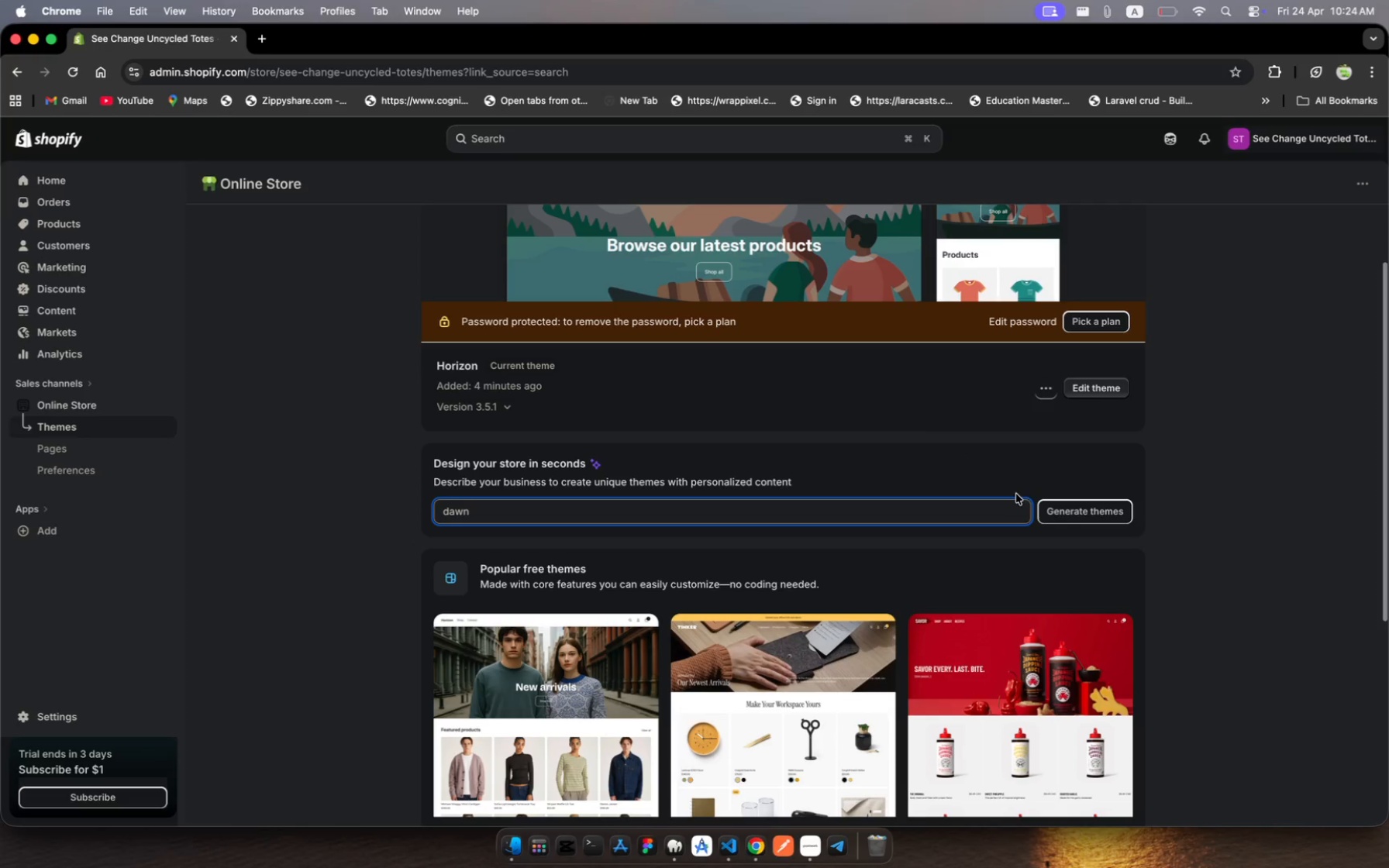 
scroll: coordinate [1028, 528], scroll_direction: down, amount: 10.0
 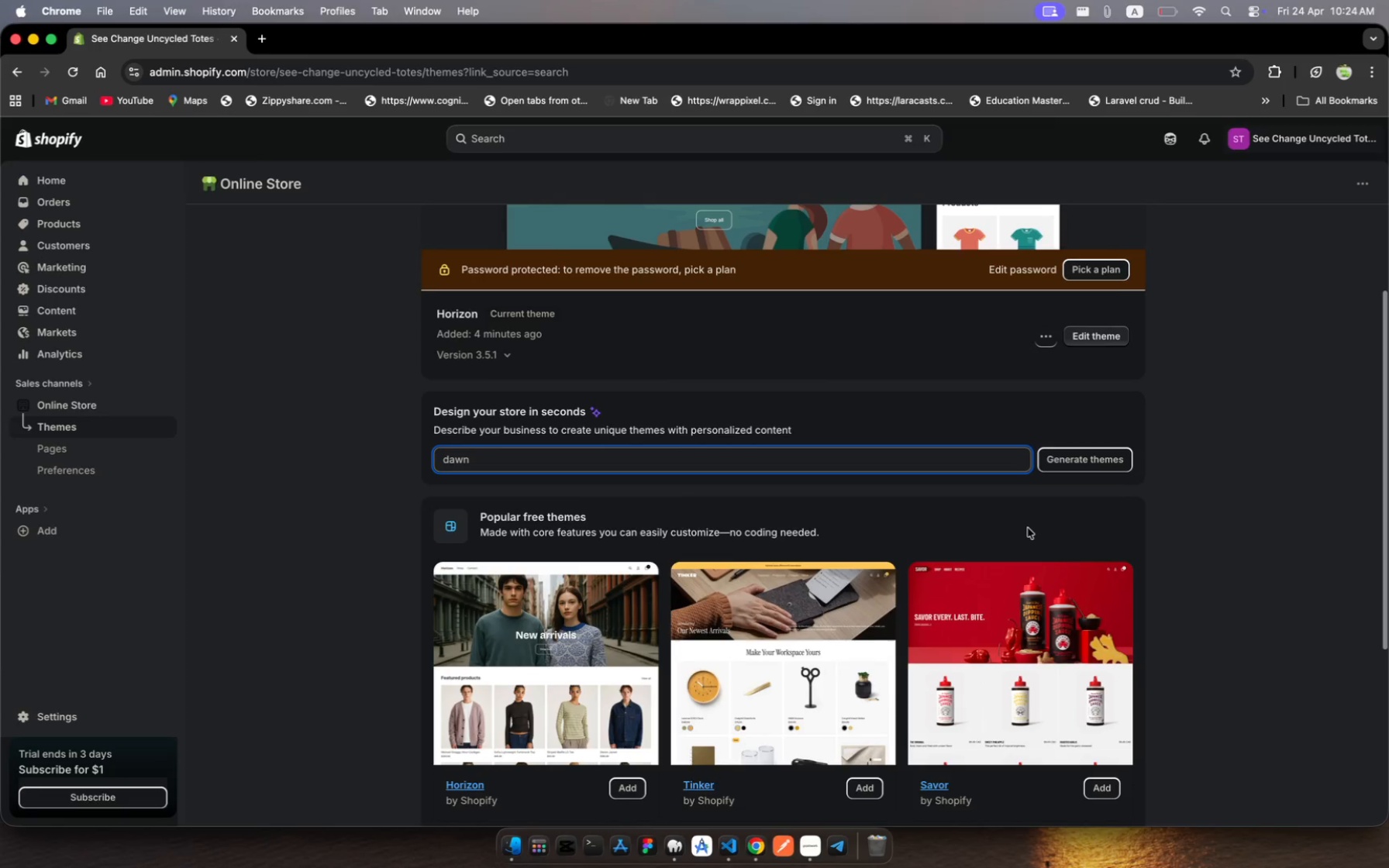 
scroll: coordinate [1028, 528], scroll_direction: up, amount: 10.0
 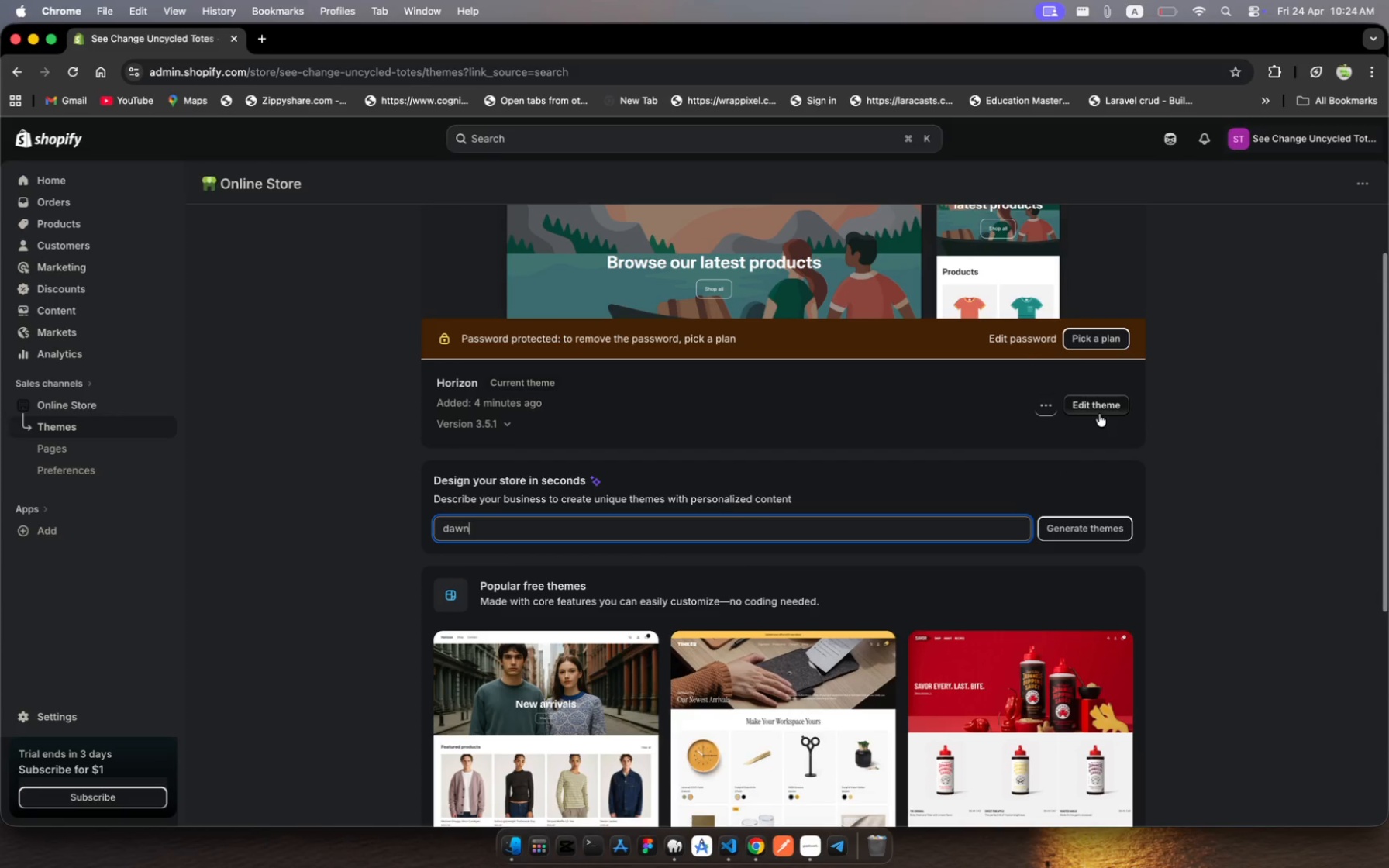 
left_click([1036, 401])
 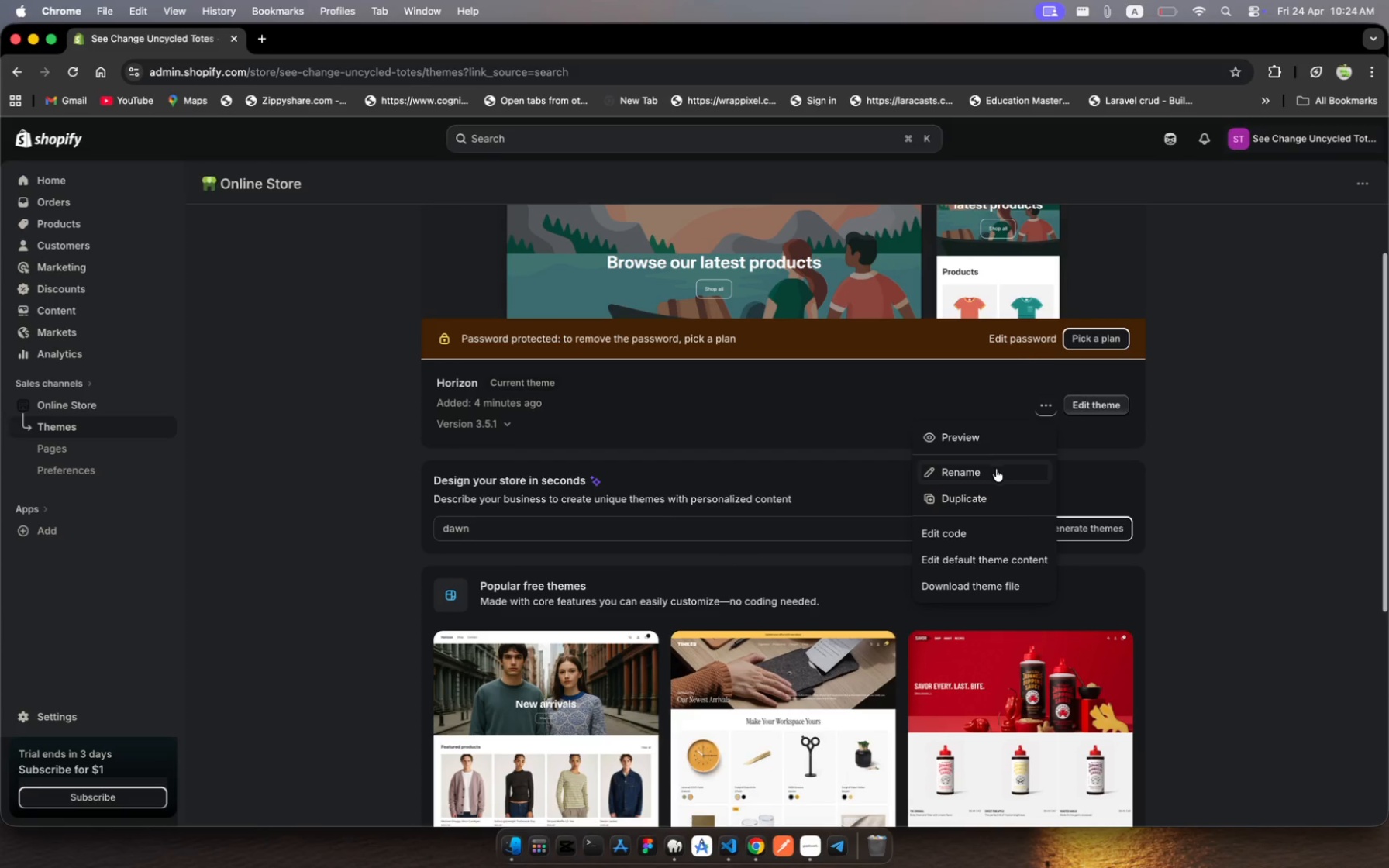 
wait(6.16)
 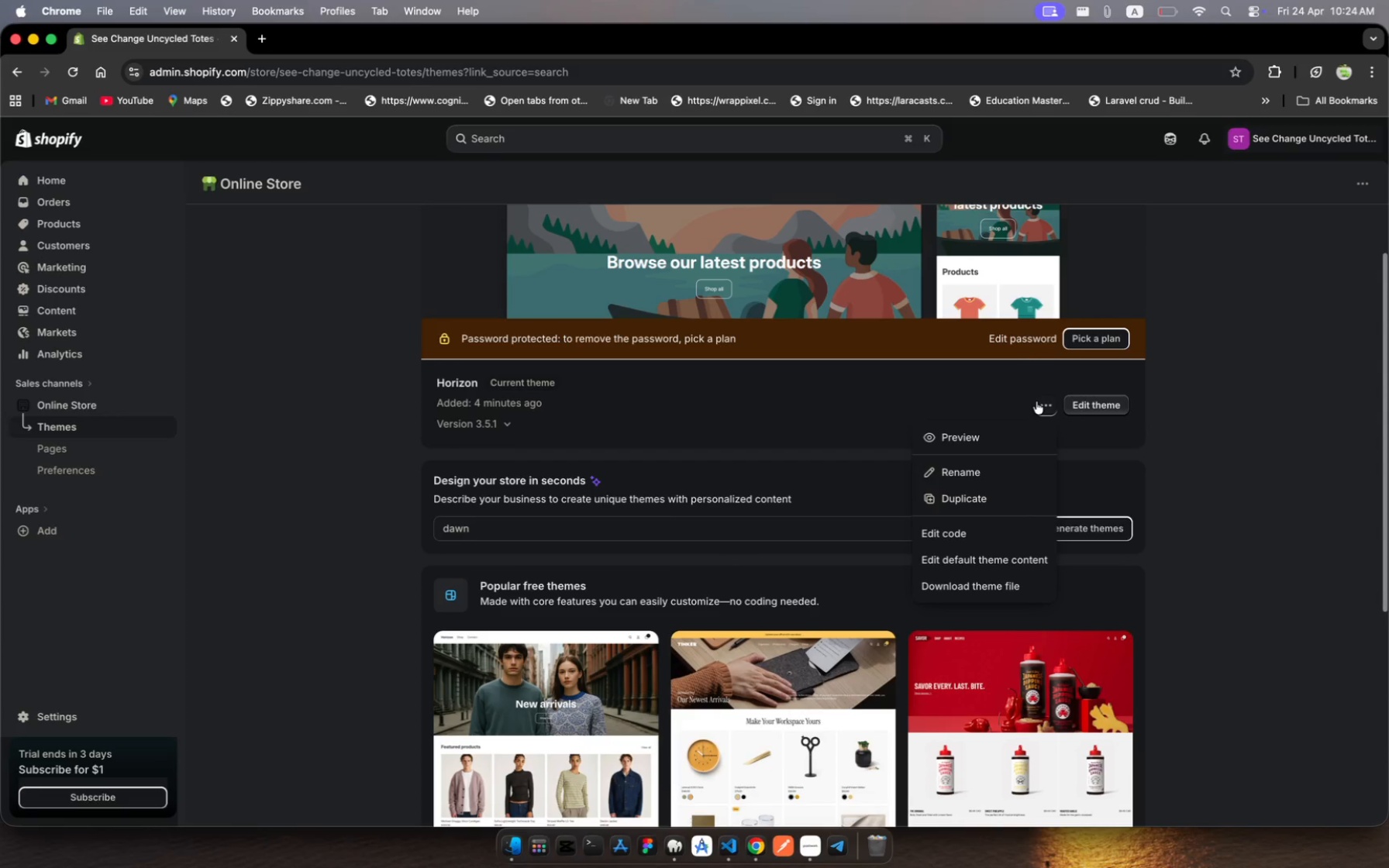 
scroll: coordinate [586, 564], scroll_direction: down, amount: 7.0
 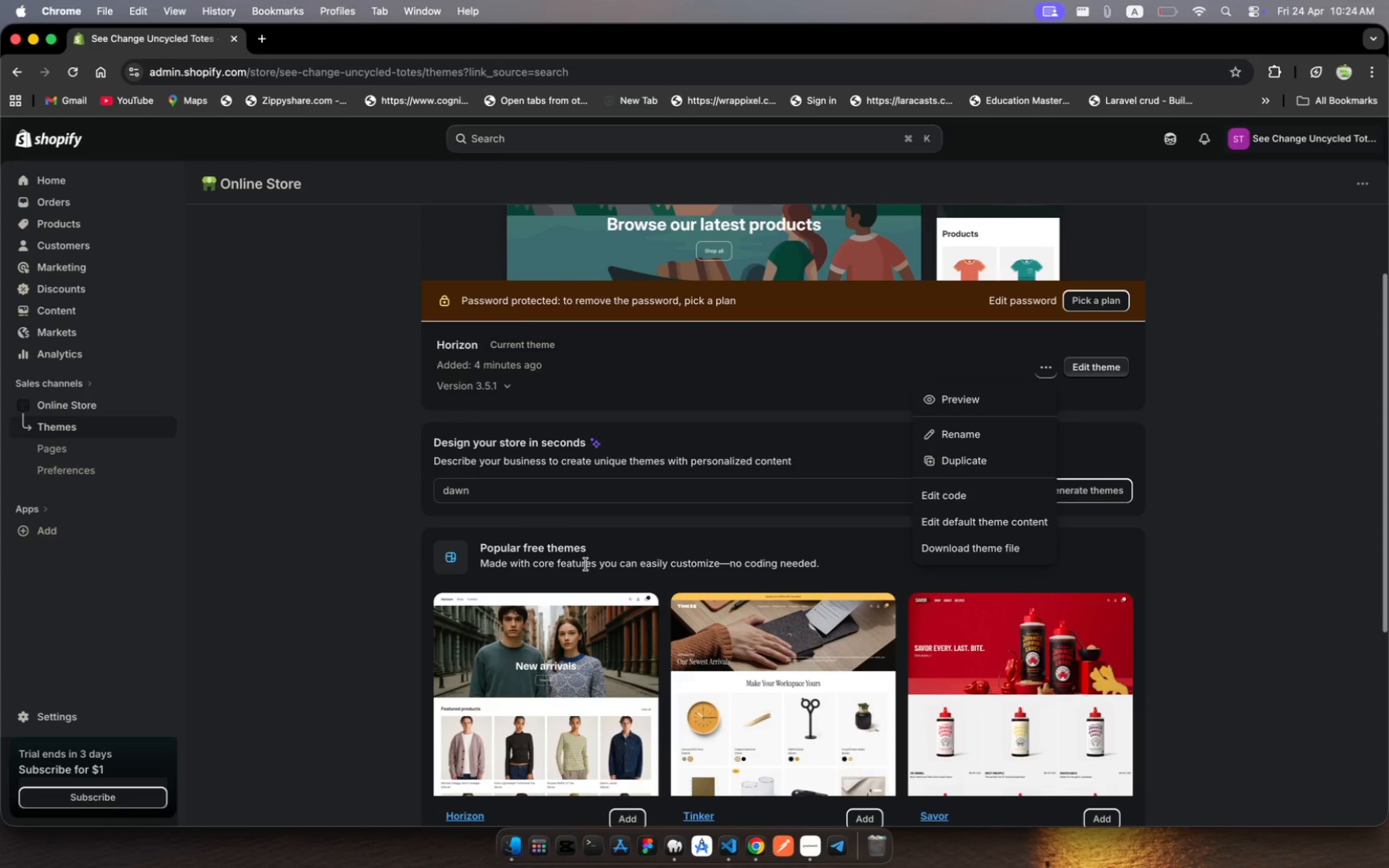 
left_click([586, 564])
 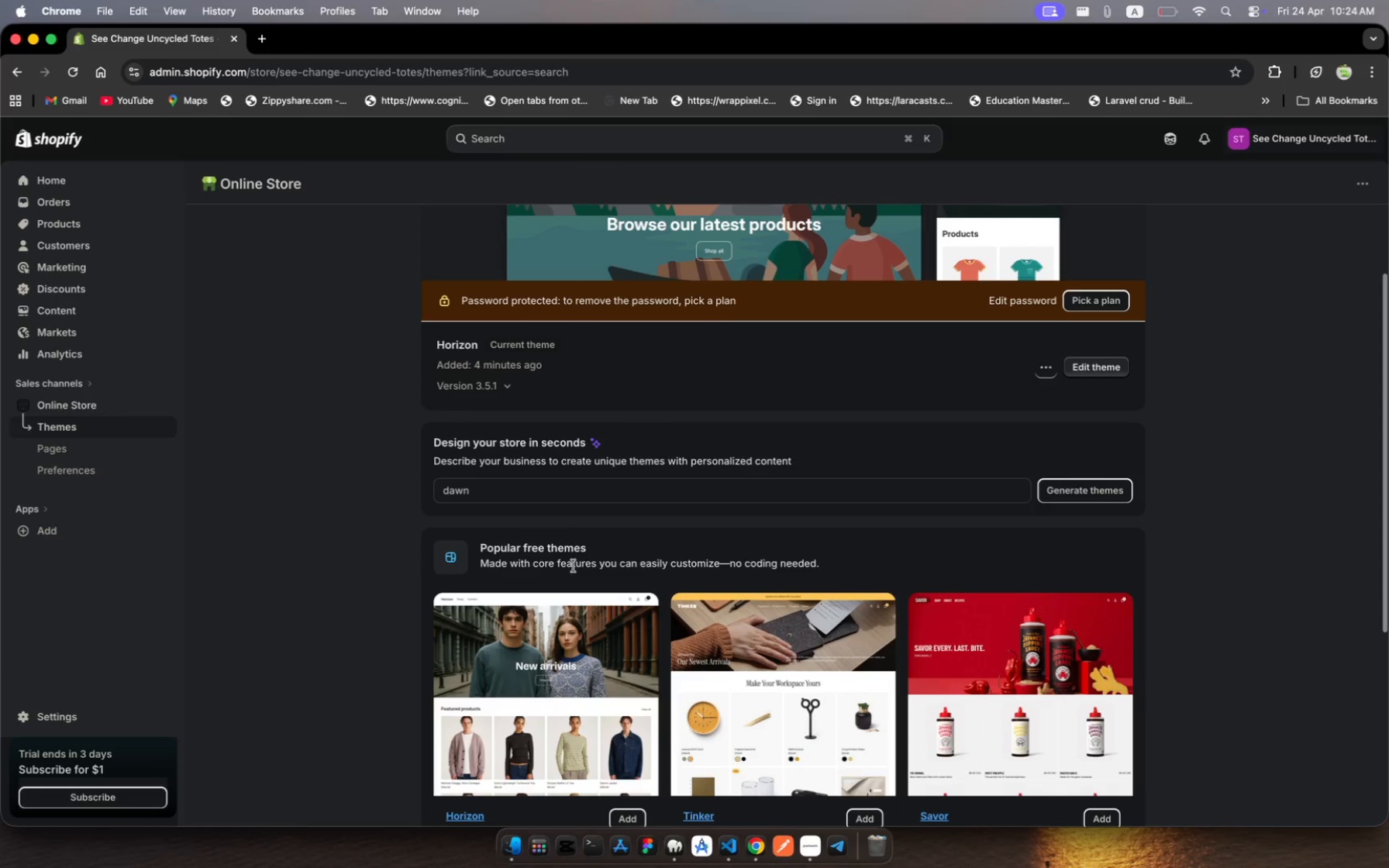 
scroll: coordinate [584, 558], scroll_direction: down, amount: 10.0
 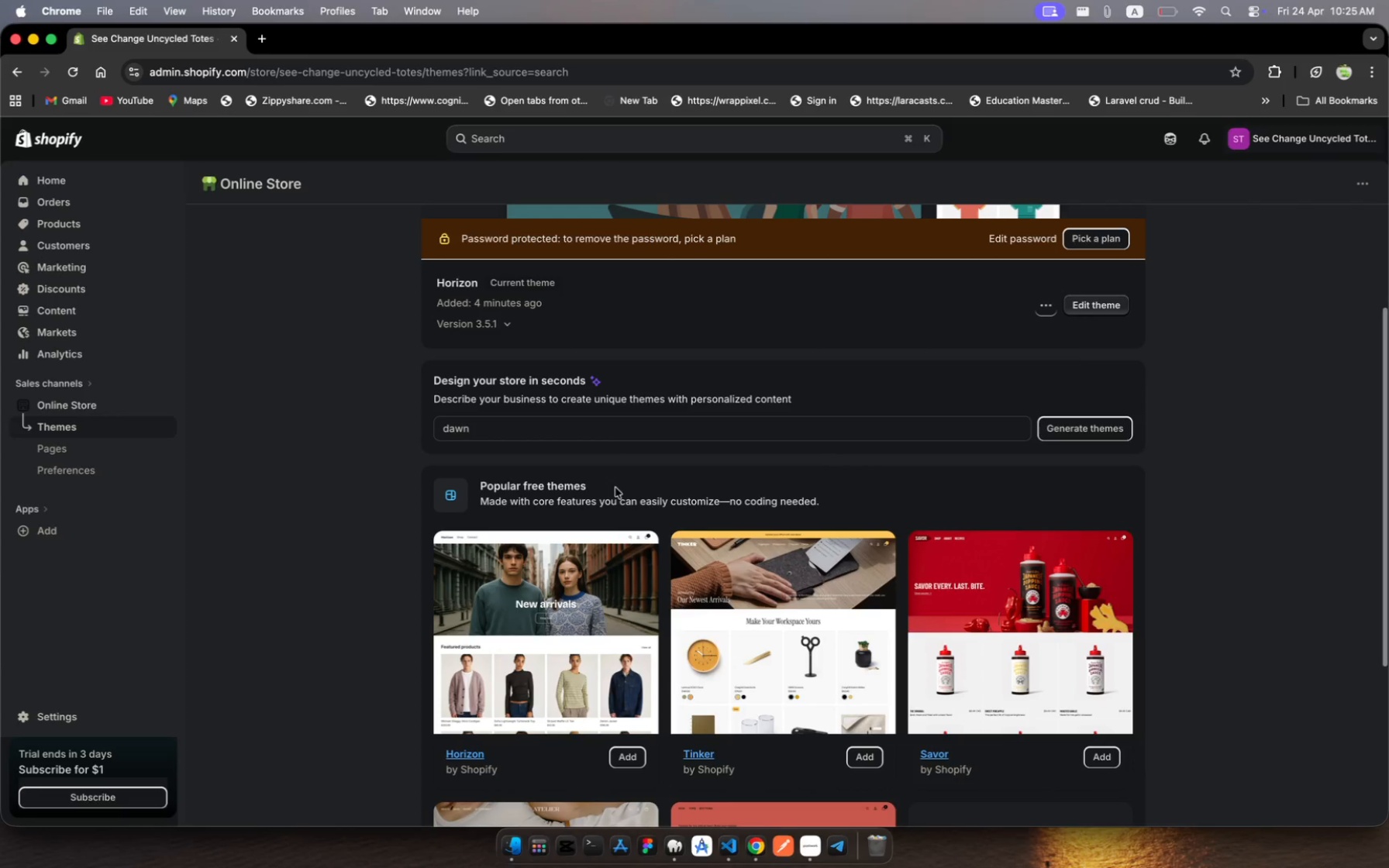 
left_click([616, 487])
 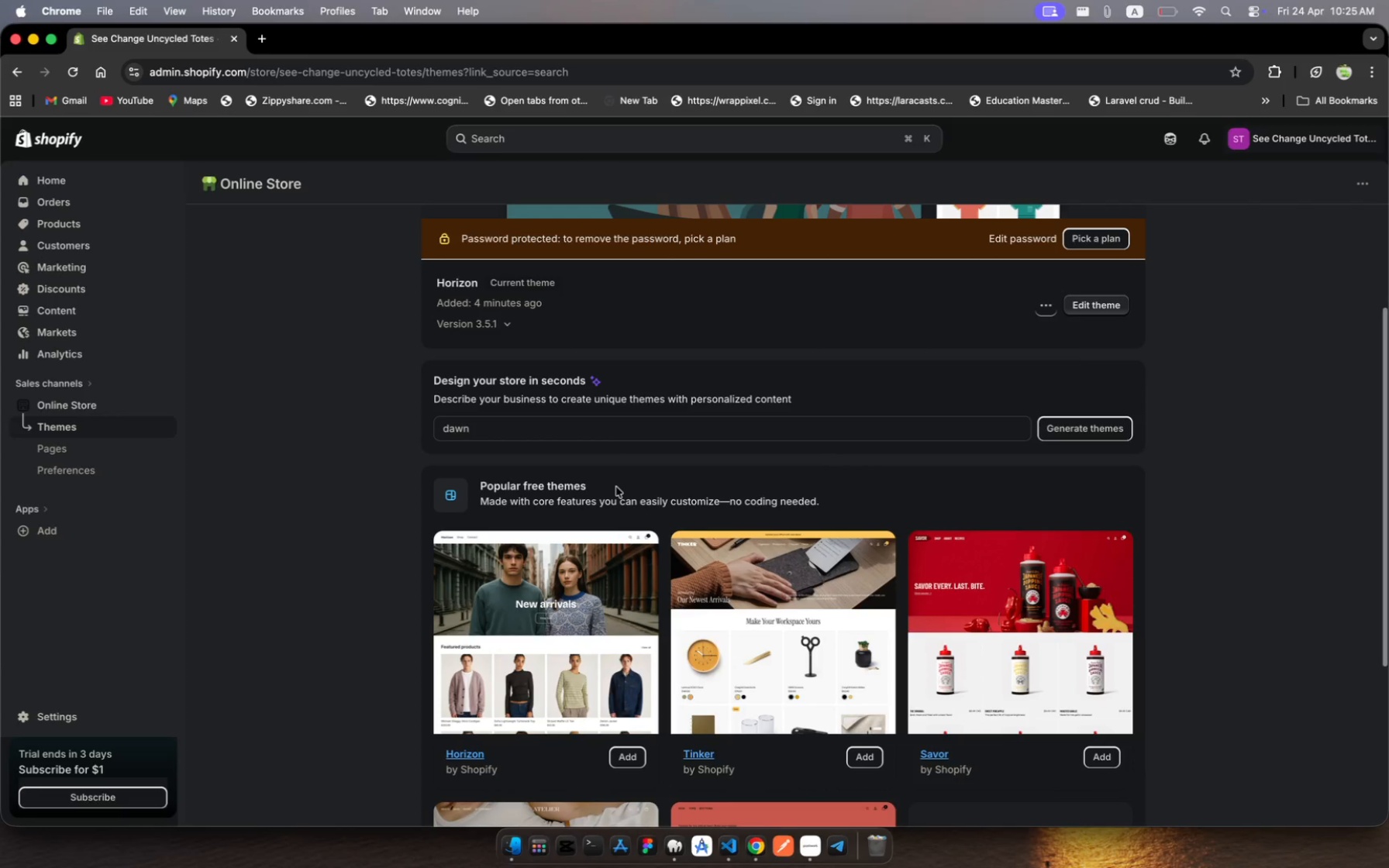 
scroll: coordinate [616, 487], scroll_direction: down, amount: 16.0
 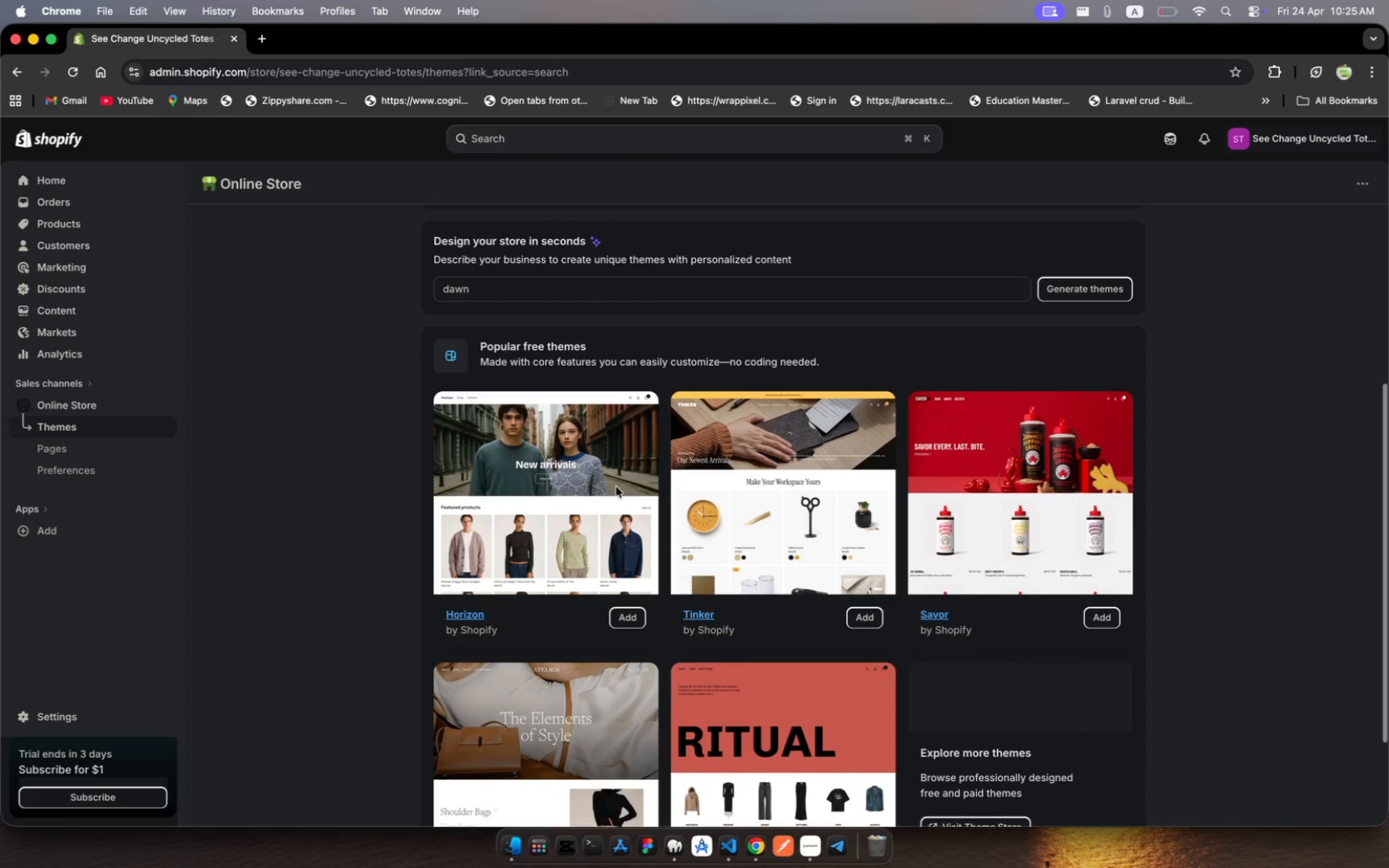 
scroll: coordinate [616, 487], scroll_direction: up, amount: 16.0
 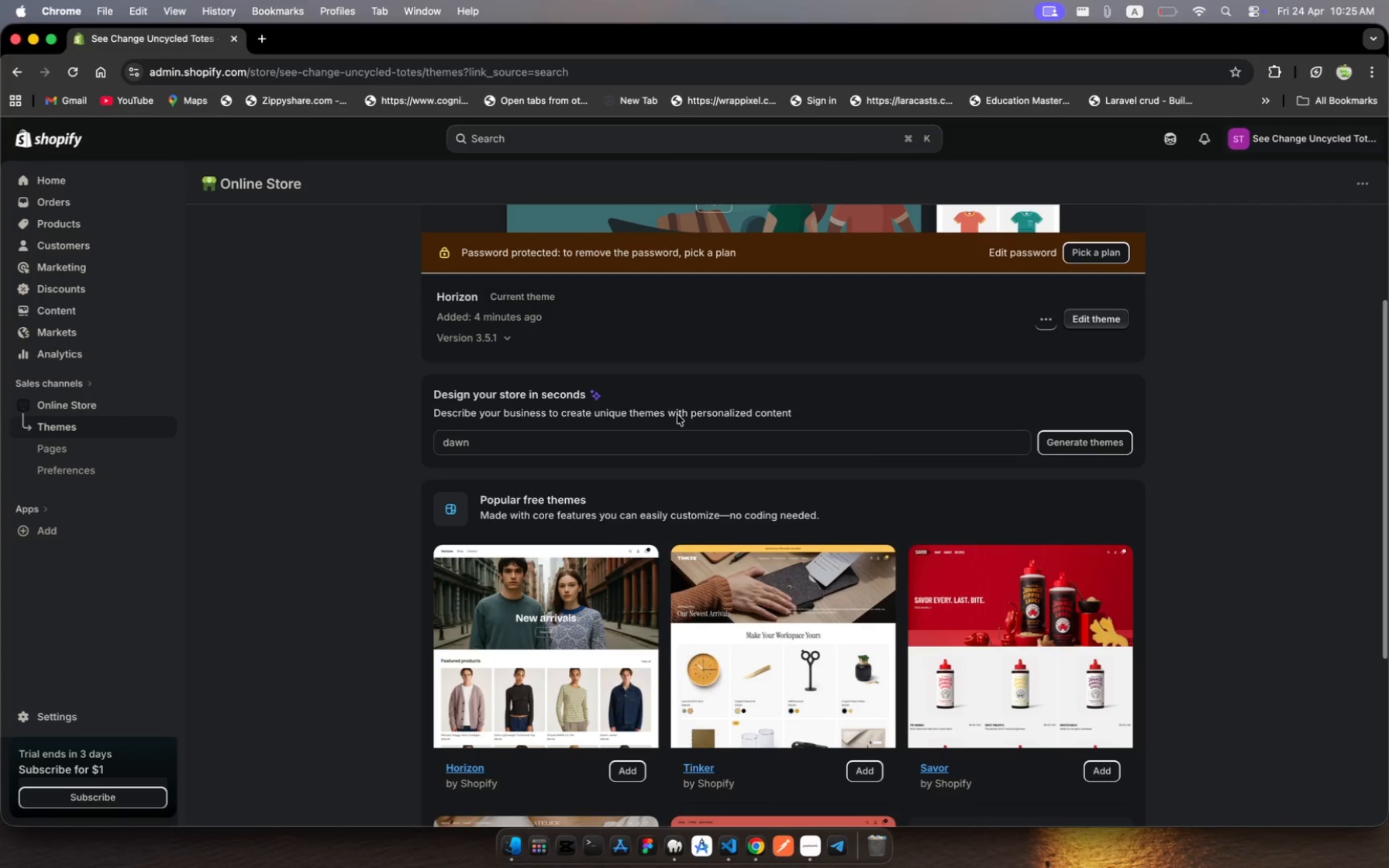 
left_click([593, 445])
 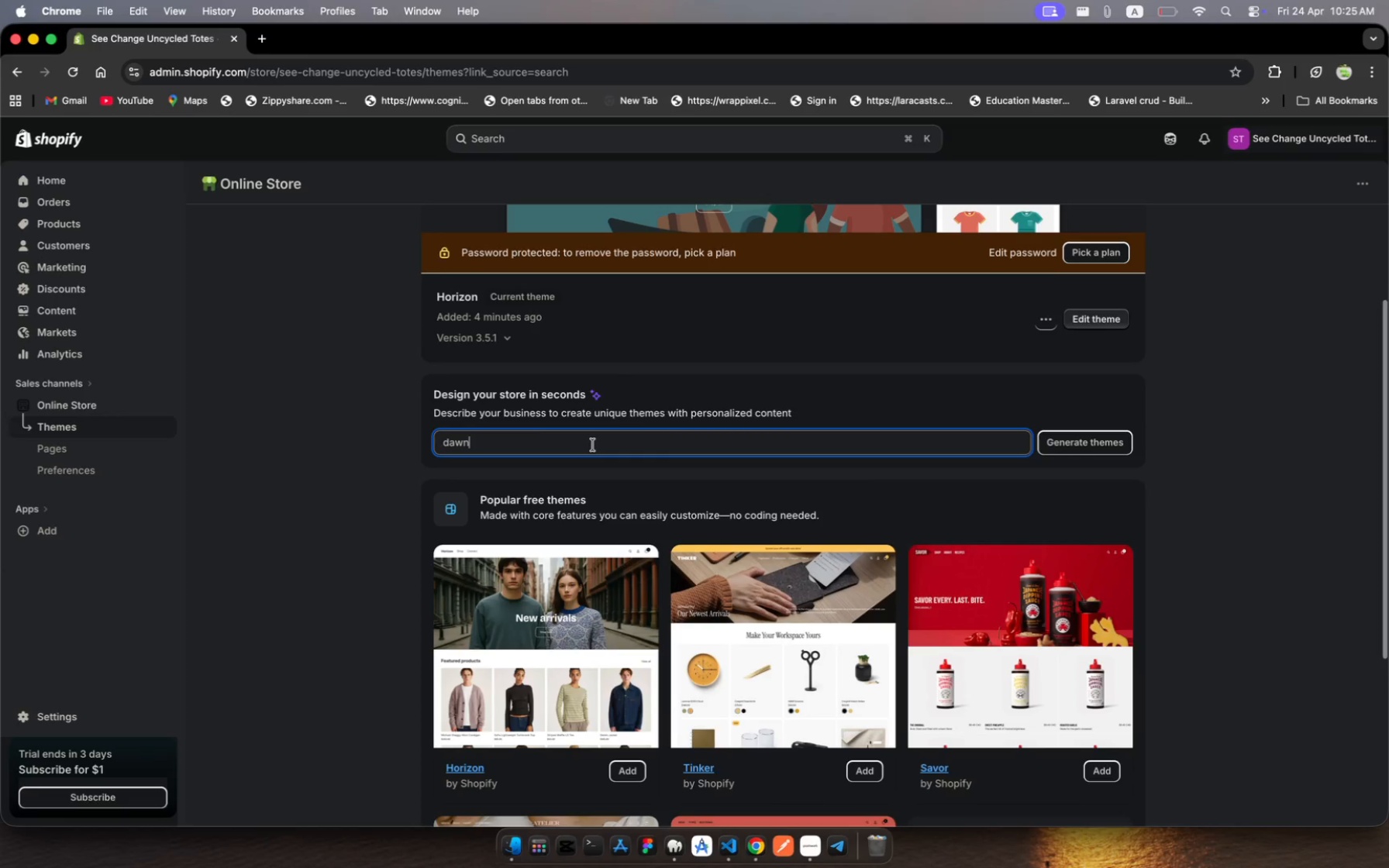 
scroll: coordinate [593, 445], scroll_direction: down, amount: 18.0
 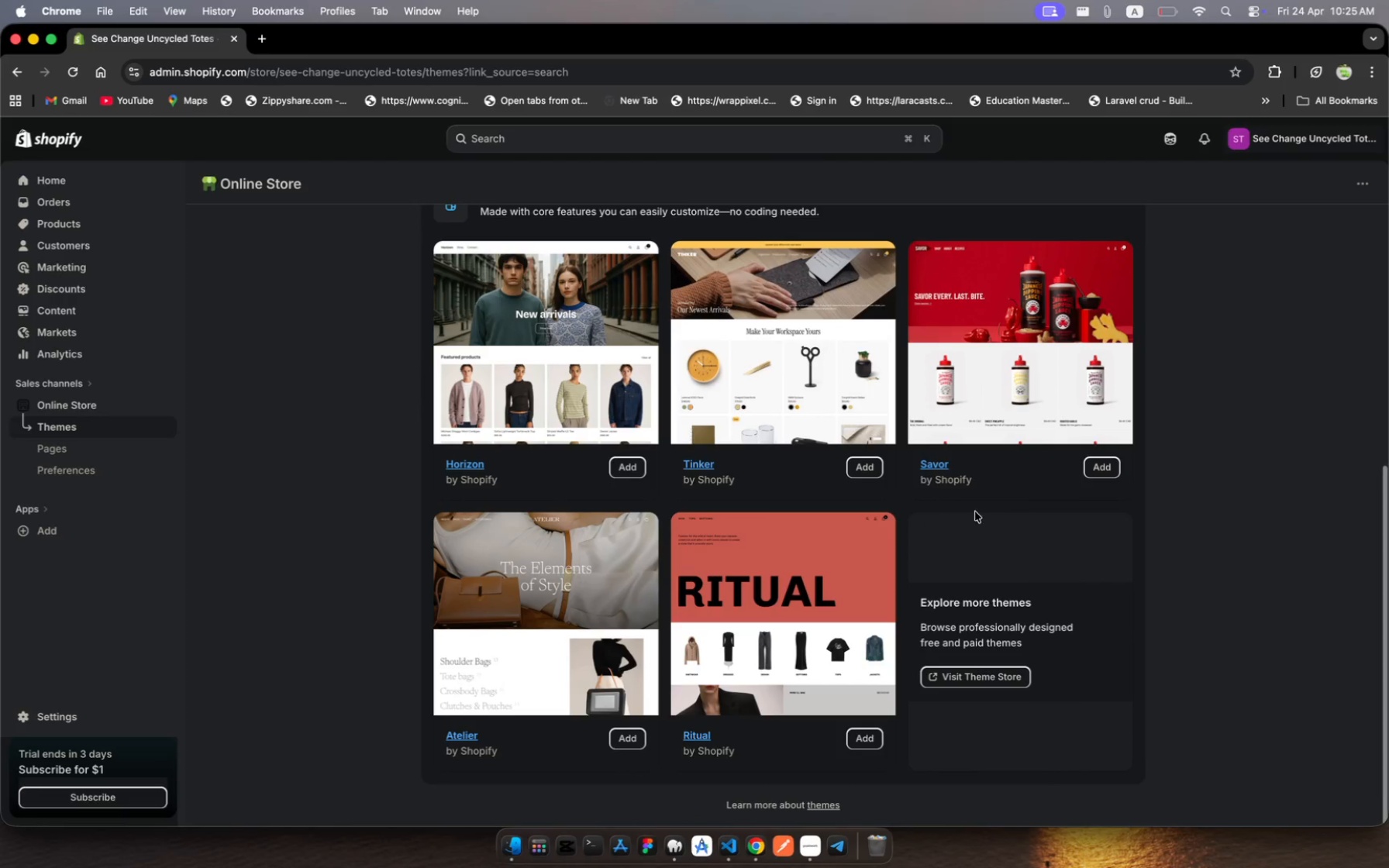 
scroll: coordinate [755, 482], scroll_direction: up, amount: 9.0
 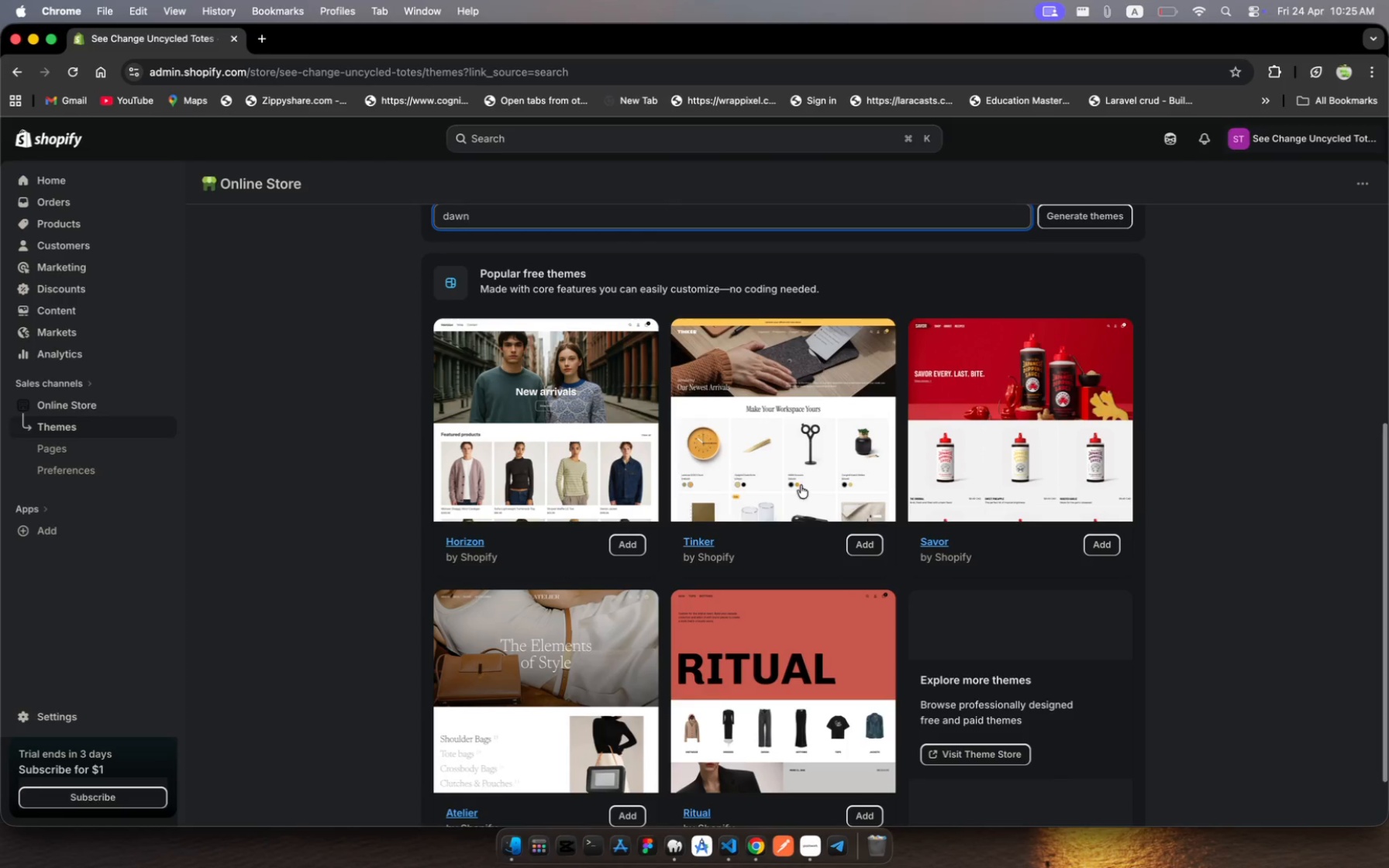 
scroll: coordinate [815, 512], scroll_direction: down, amount: 17.0
 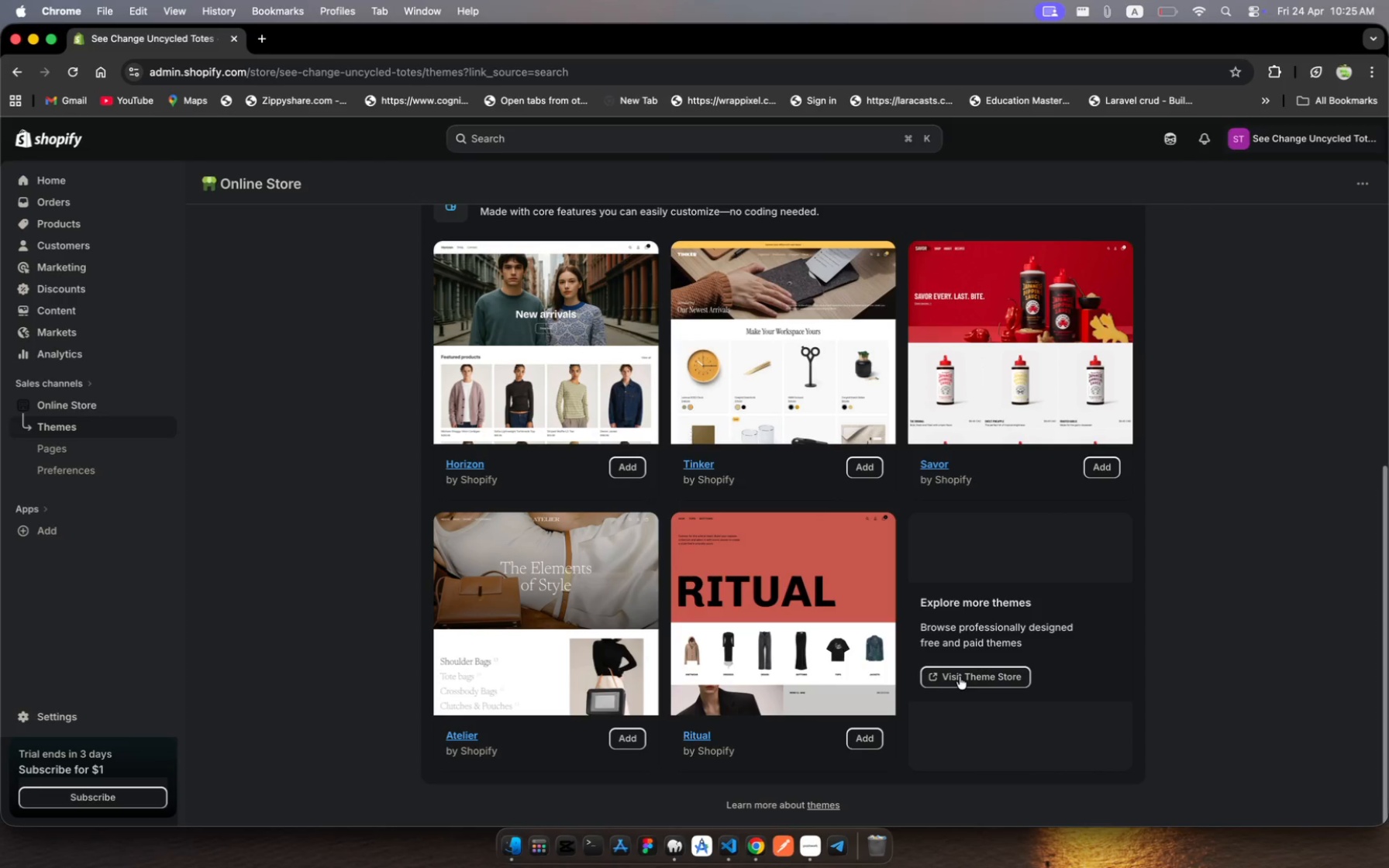 
left_click([963, 682])
 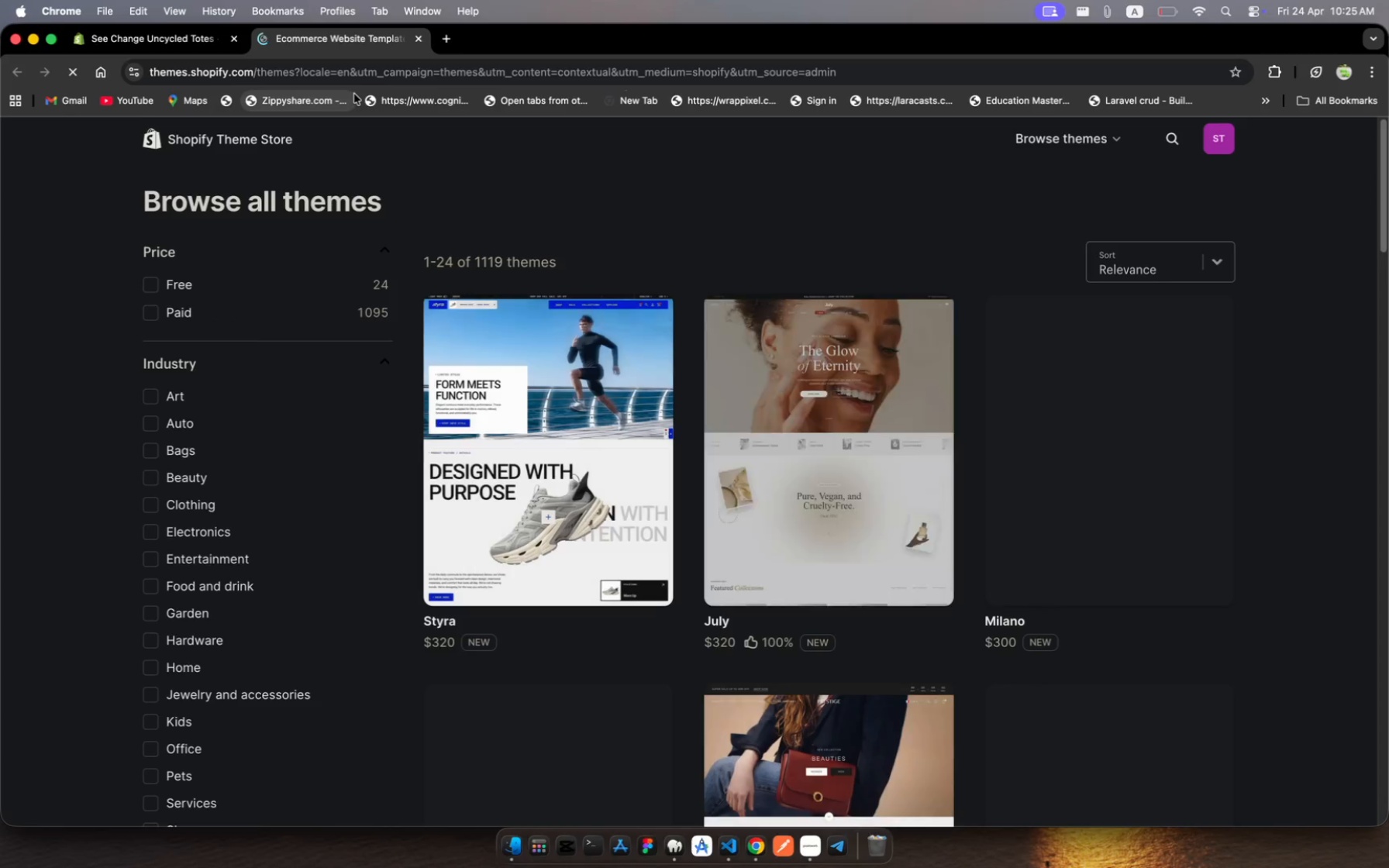 
wait(8.15)
 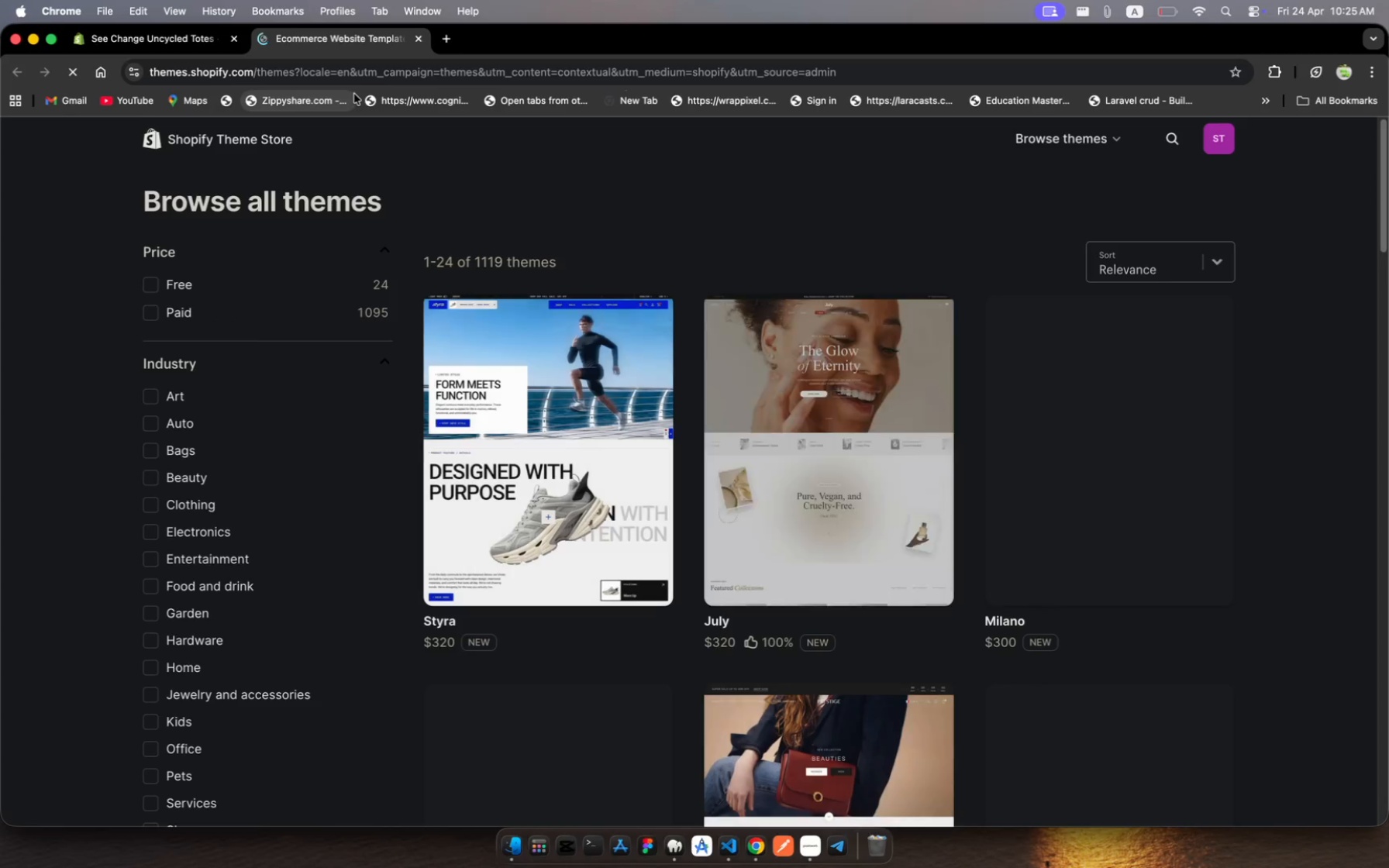 
left_click([182, 285])
 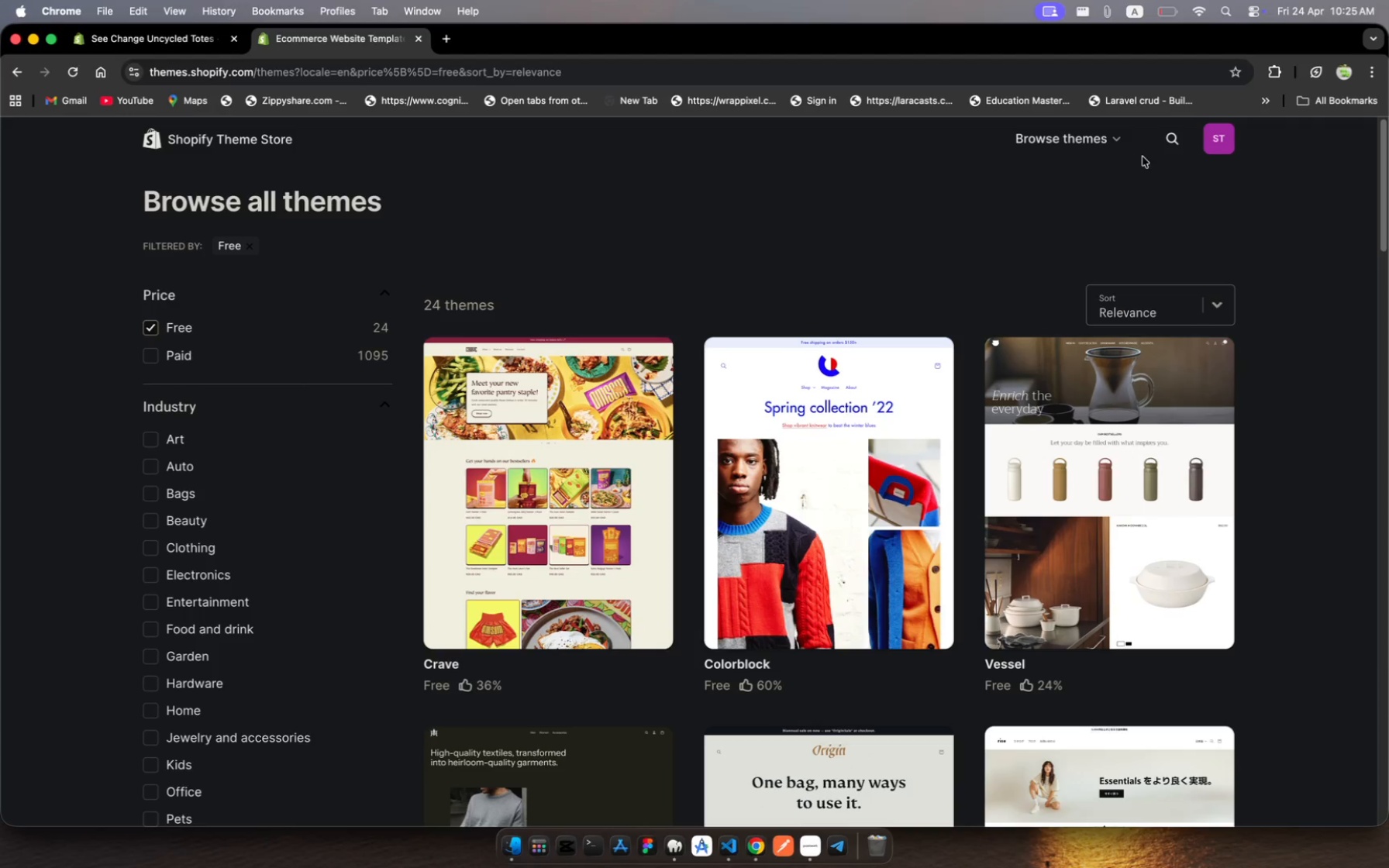 
left_click([1167, 141])
 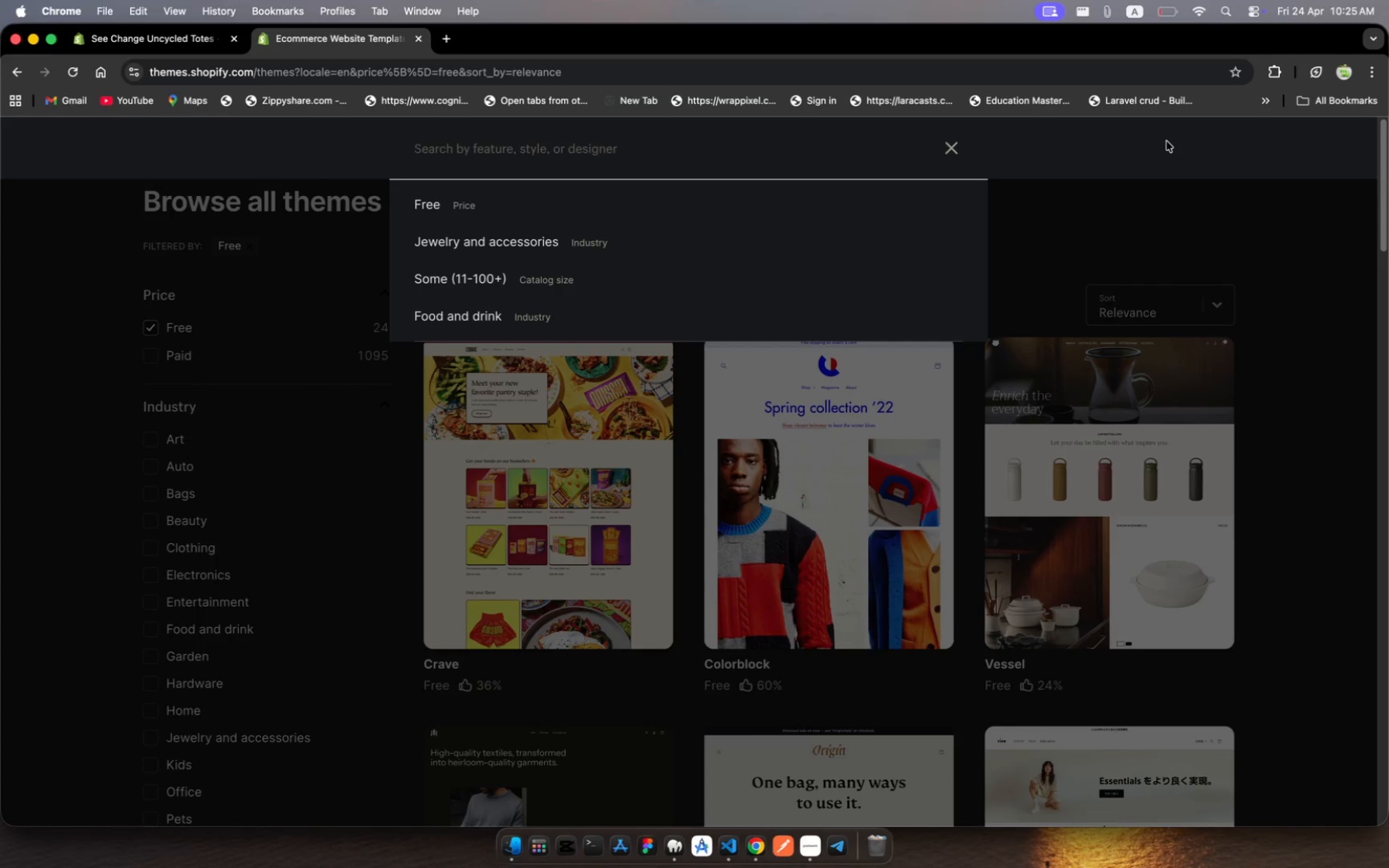 
type(dawn)
 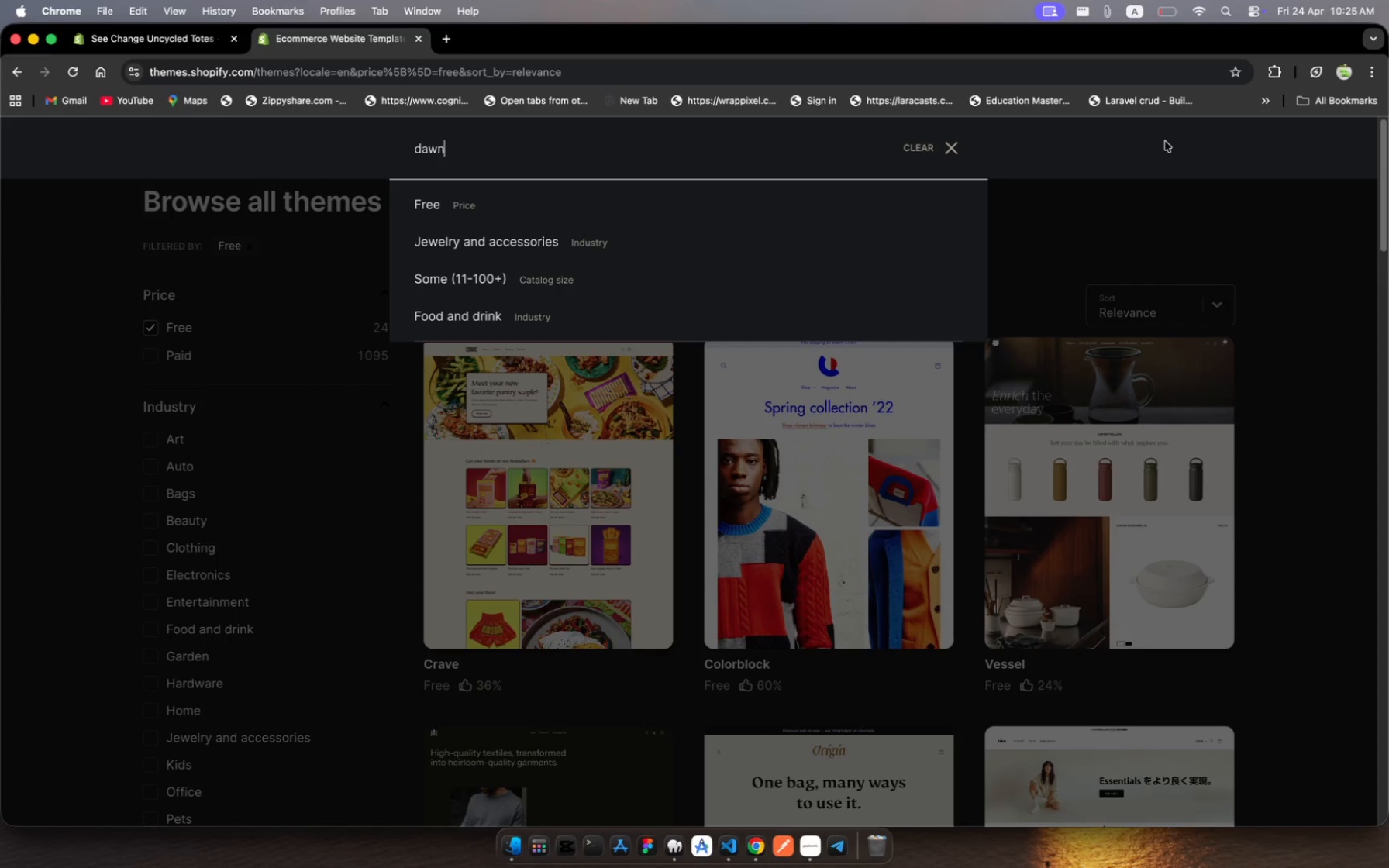 
key(Enter)
 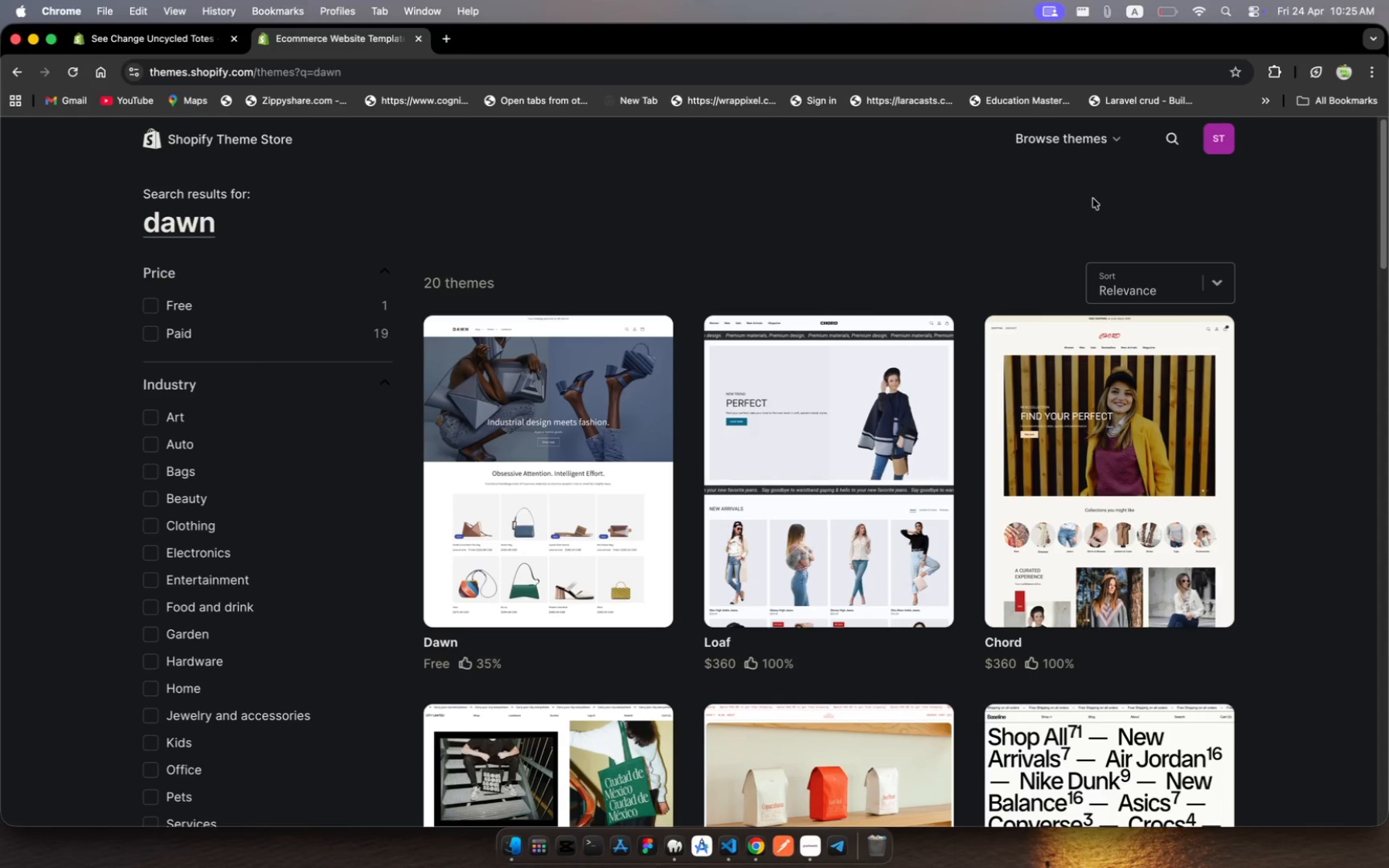 
left_click([546, 481])
 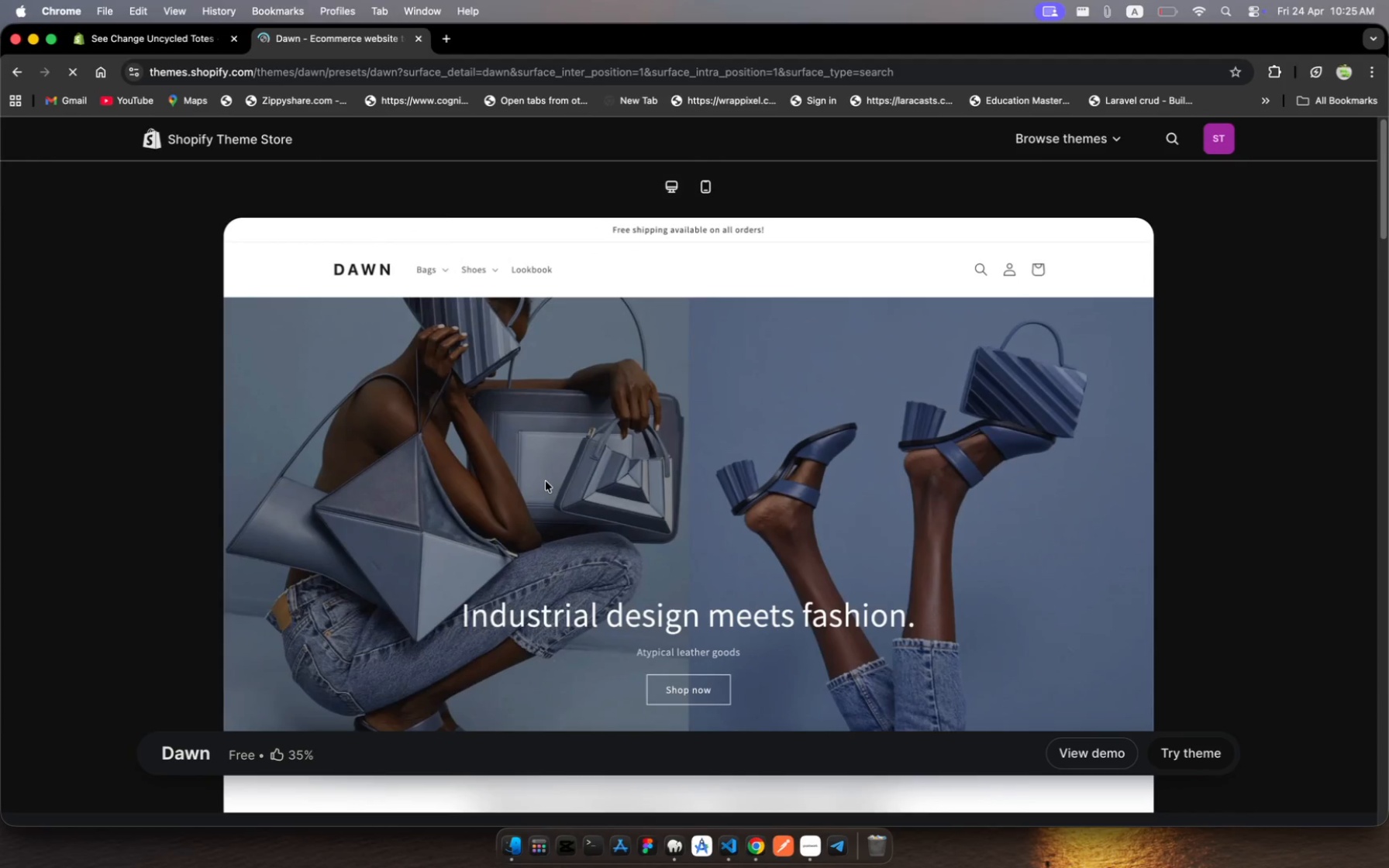 
scroll: coordinate [1166, 566], scroll_direction: down, amount: 48.0
 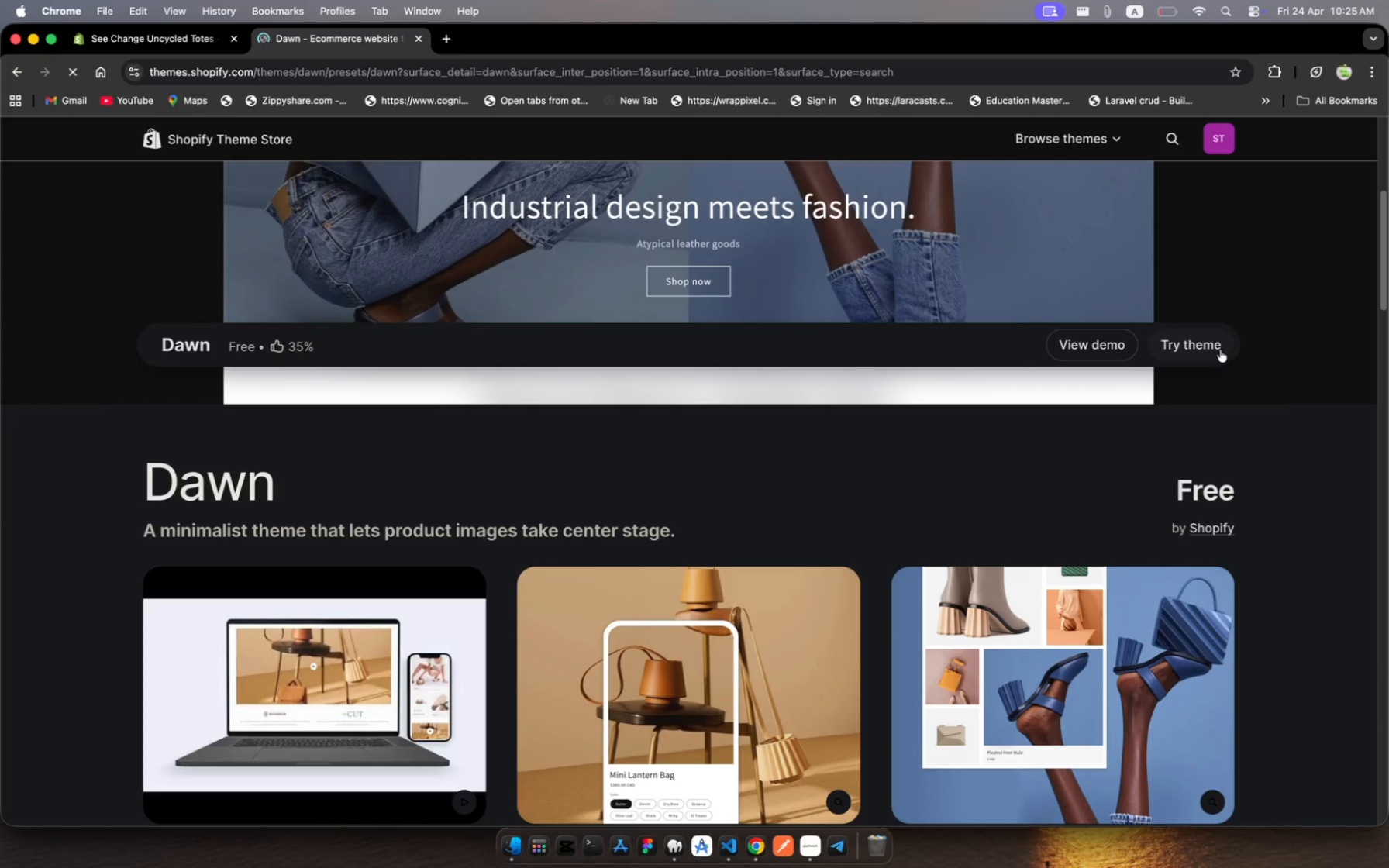 
left_click([1220, 348])
 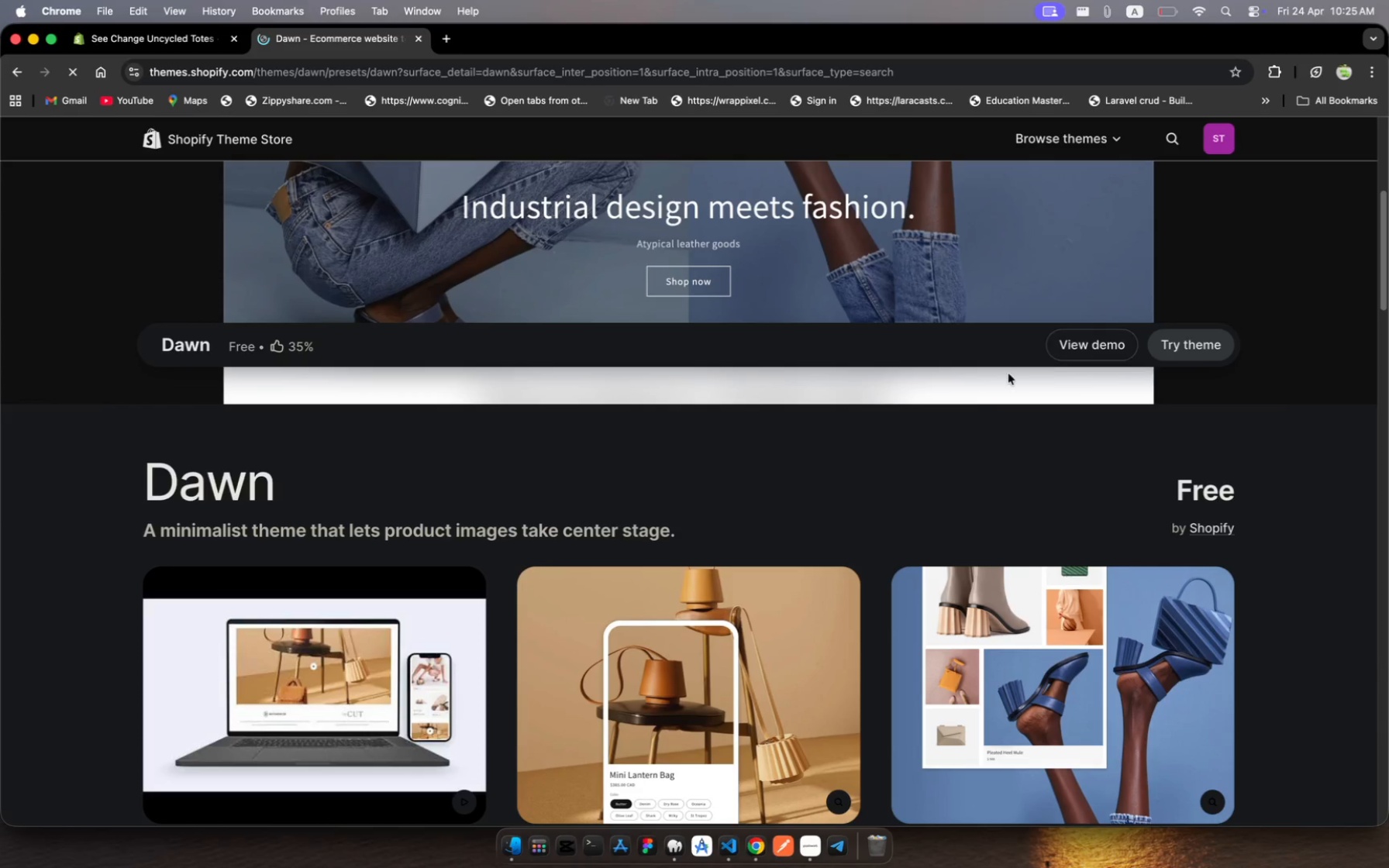 
scroll: coordinate [954, 487], scroll_direction: down, amount: 20.0
 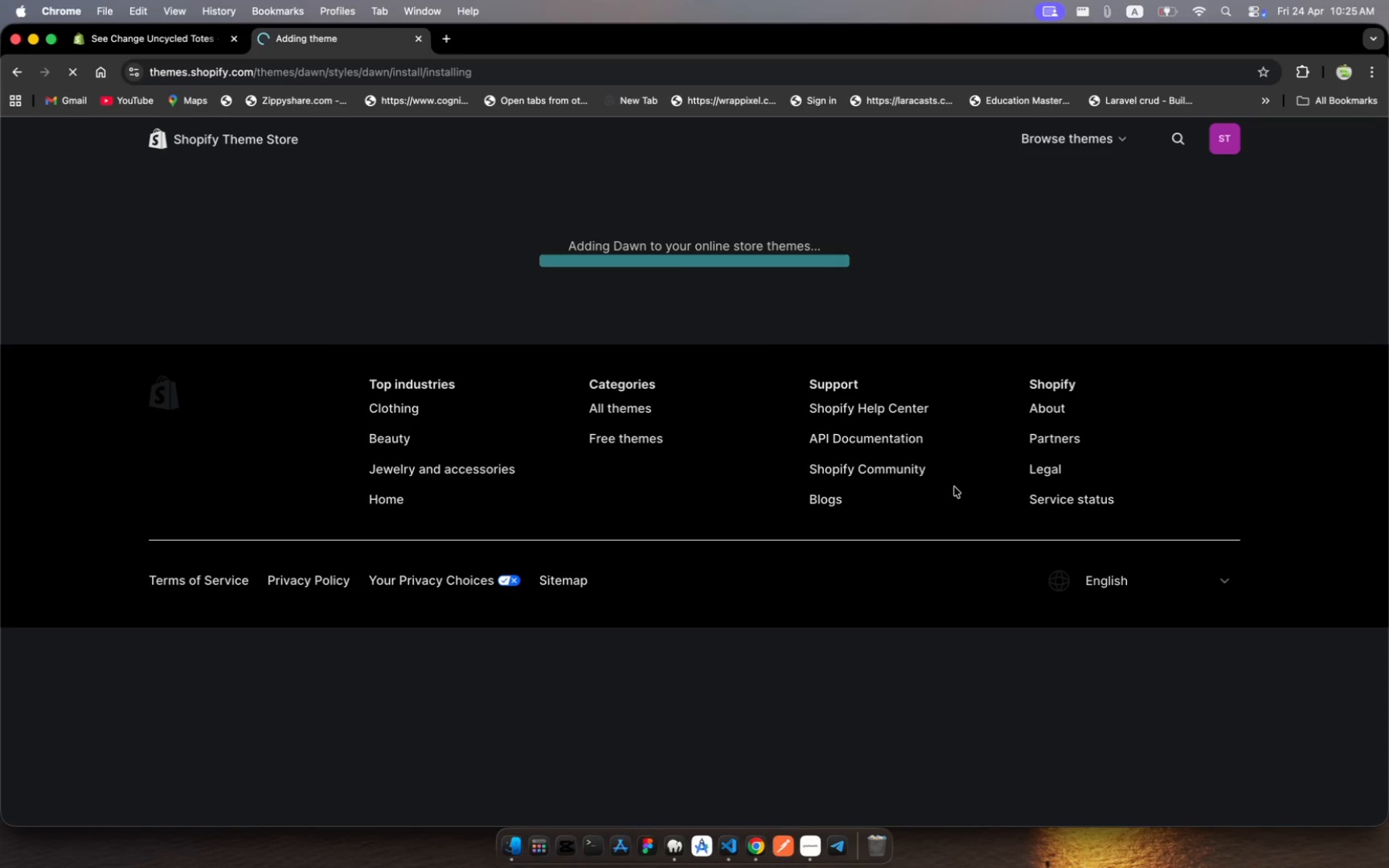 
wait(10.0)
 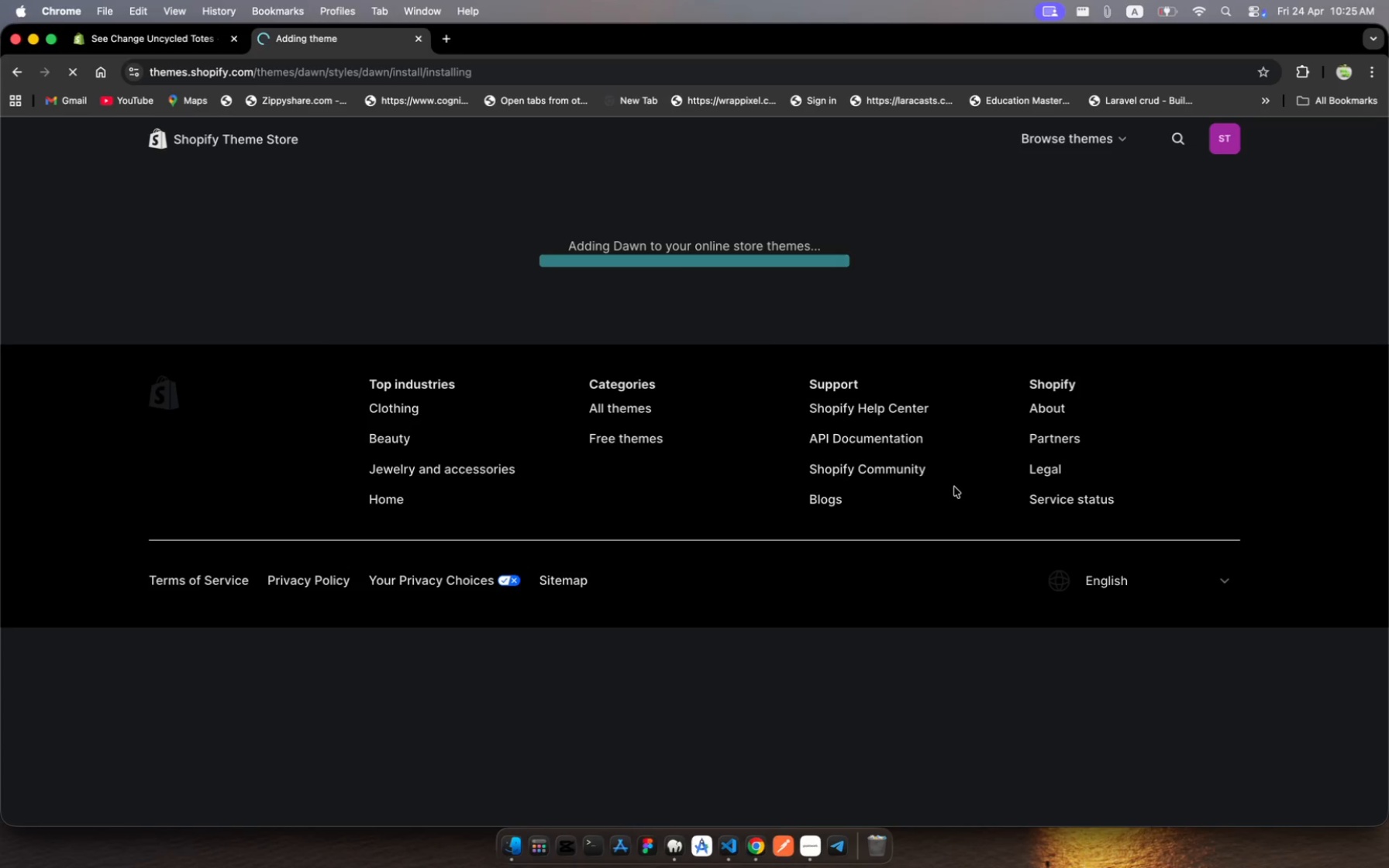 
left_click([1163, 14])
 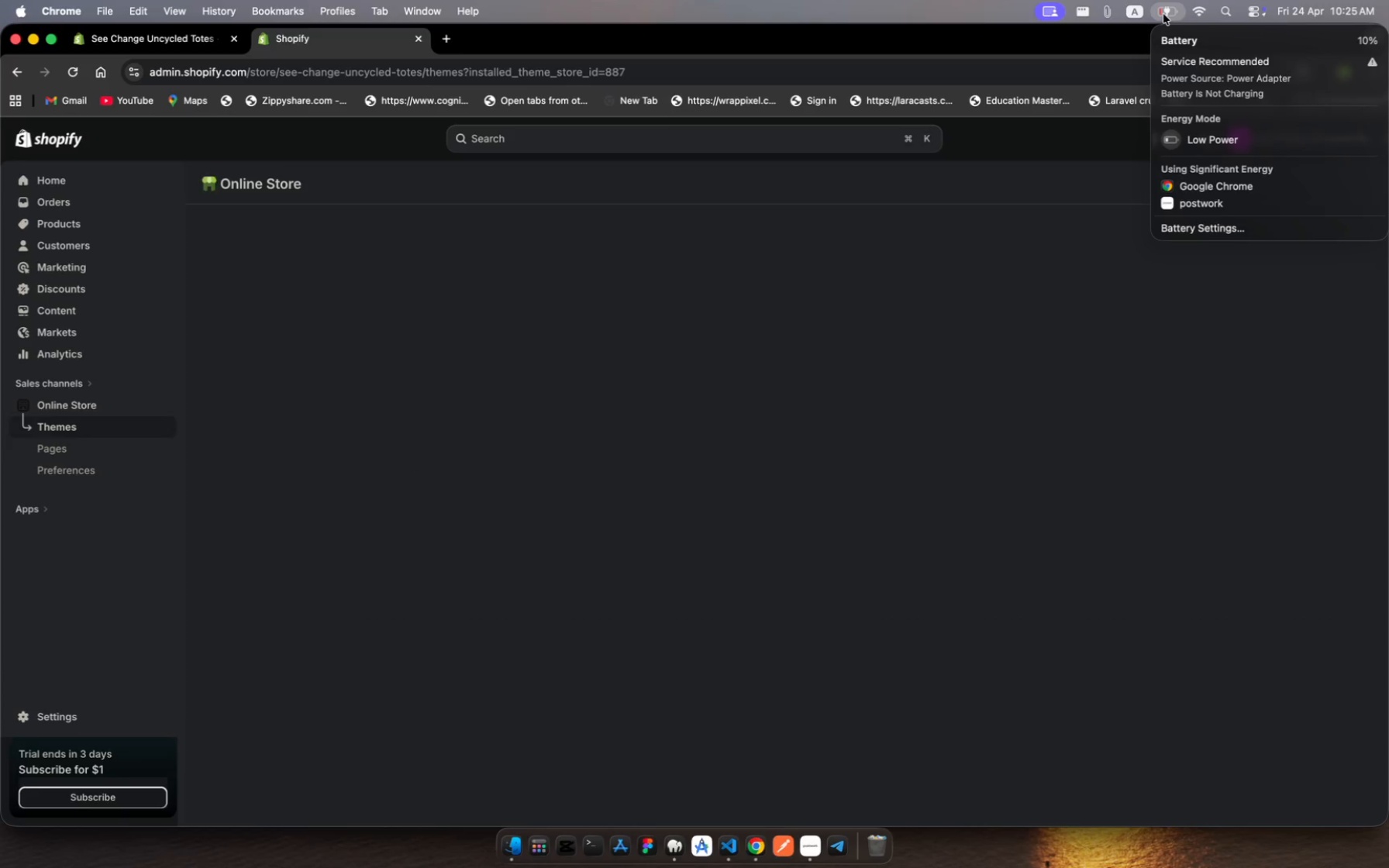 
left_click([1163, 14])
 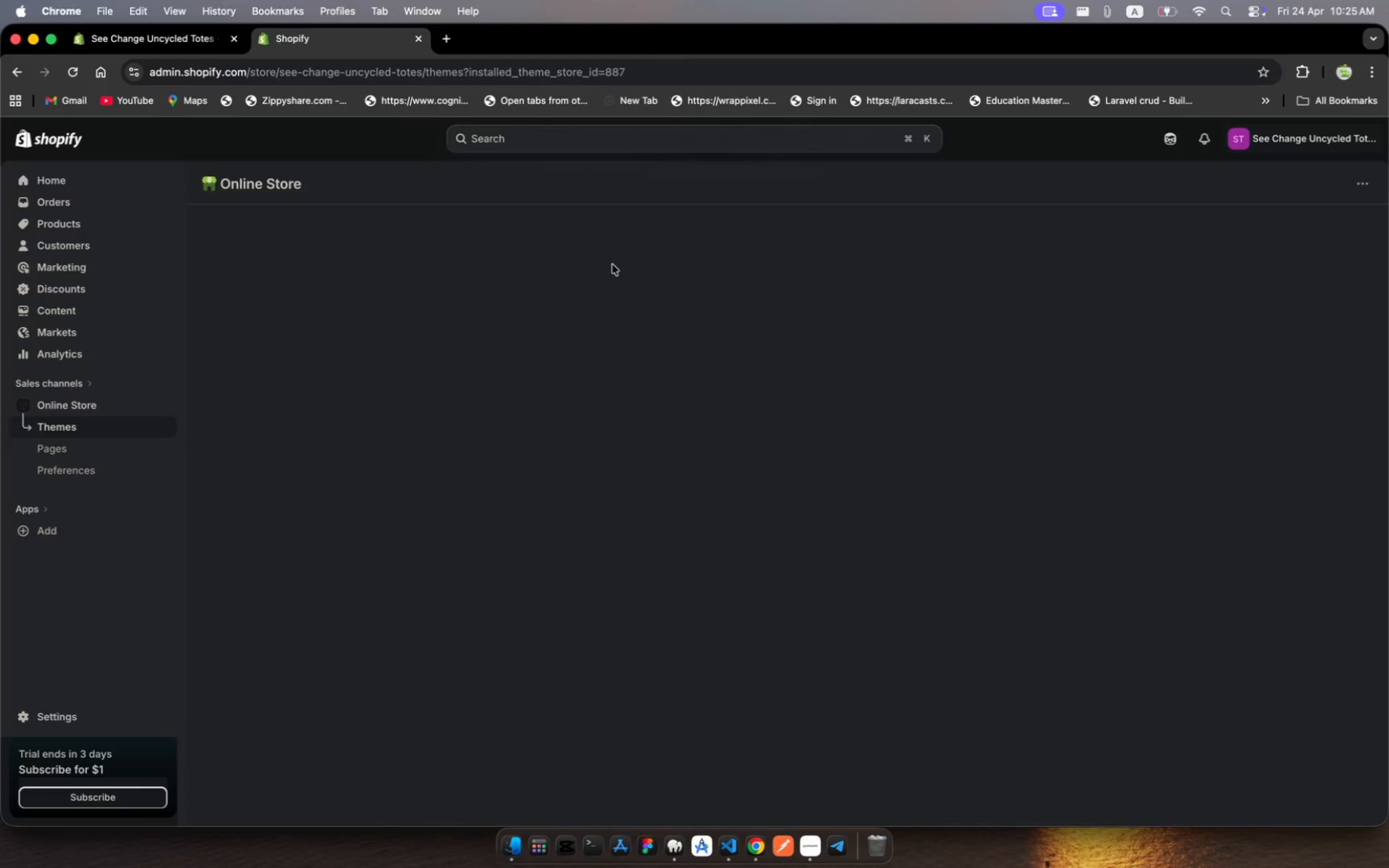 
mouse_move([495, 302])
 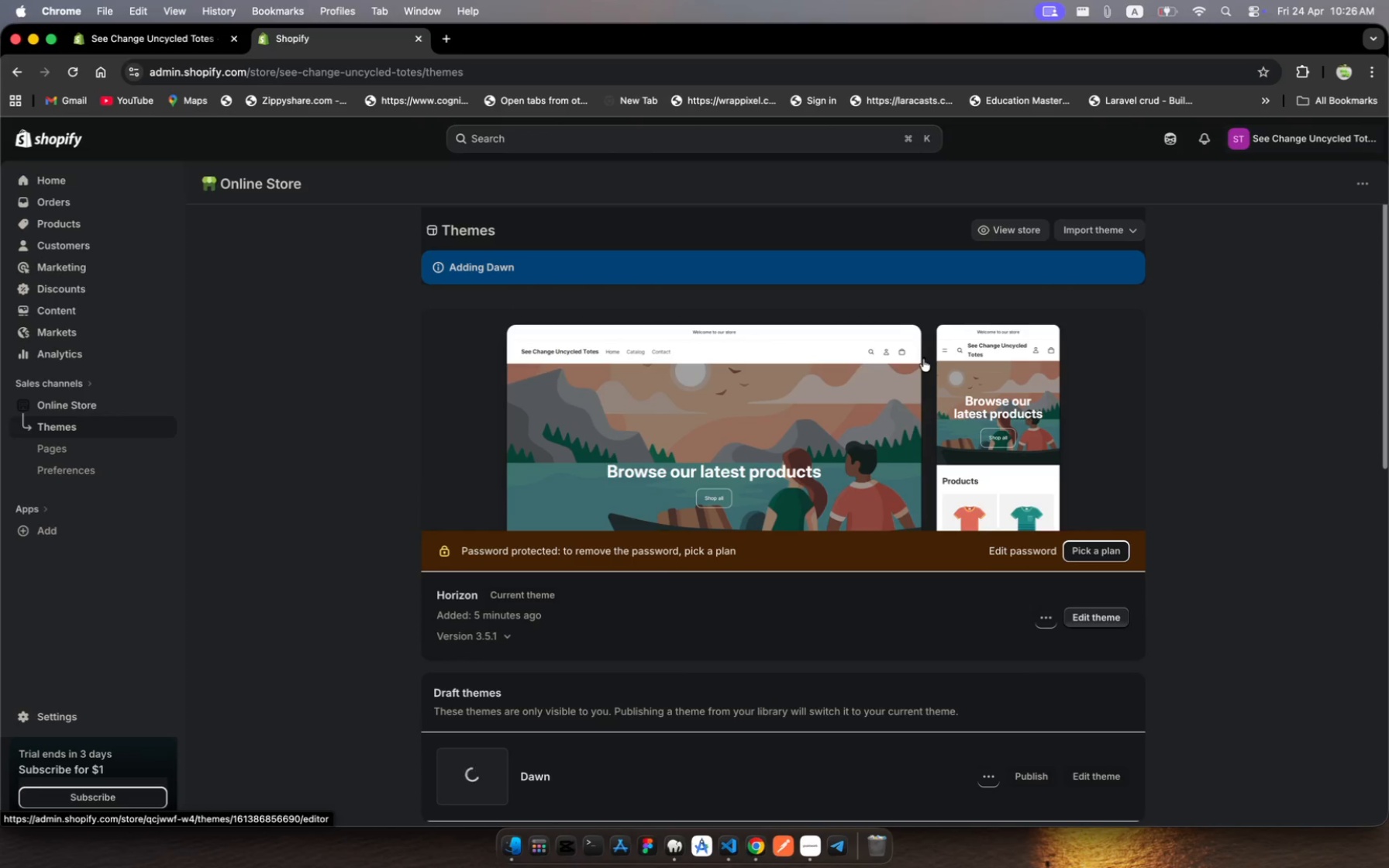 
wait(7.68)
 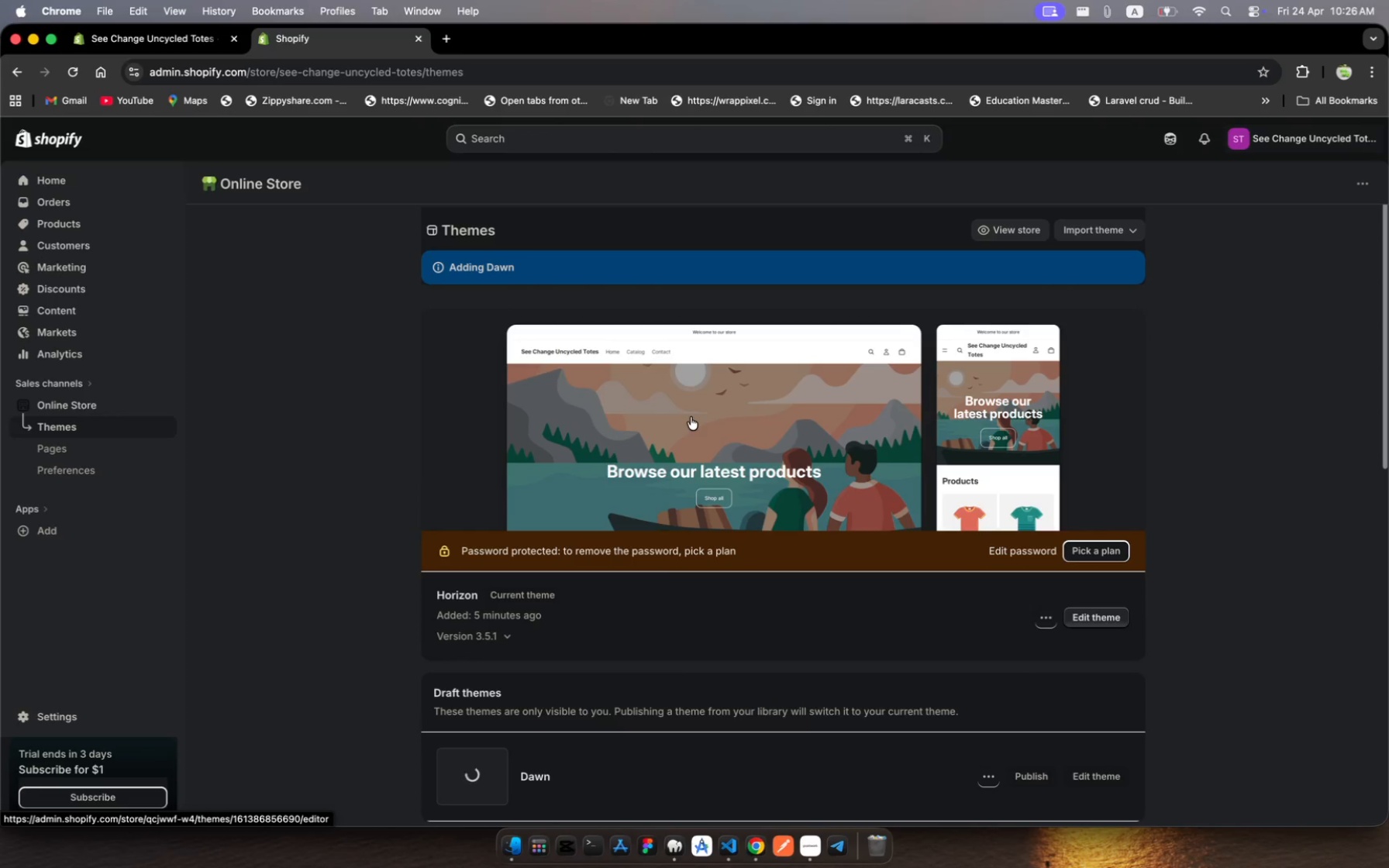 
left_click([1098, 232])
 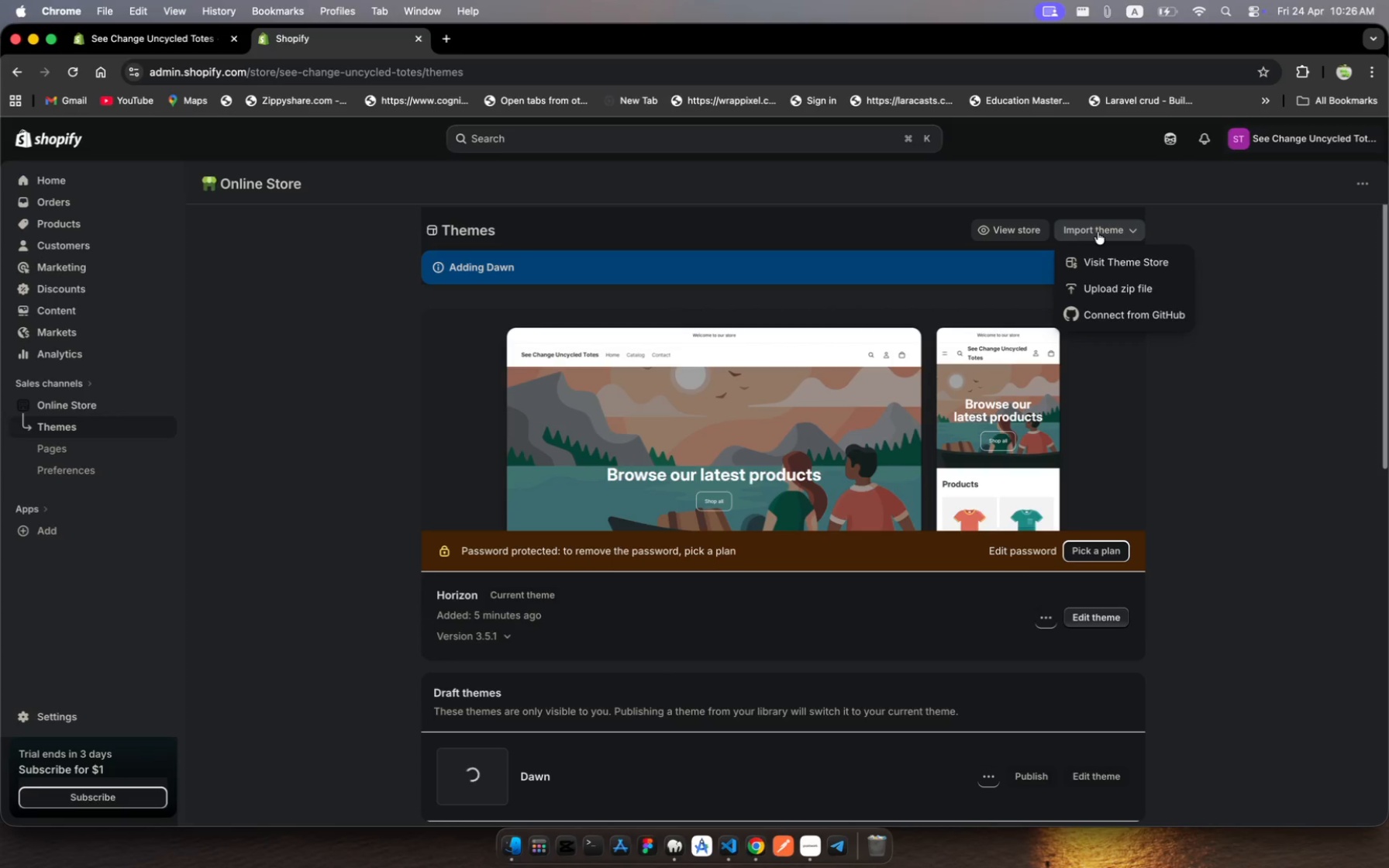 
left_click([1098, 232])
 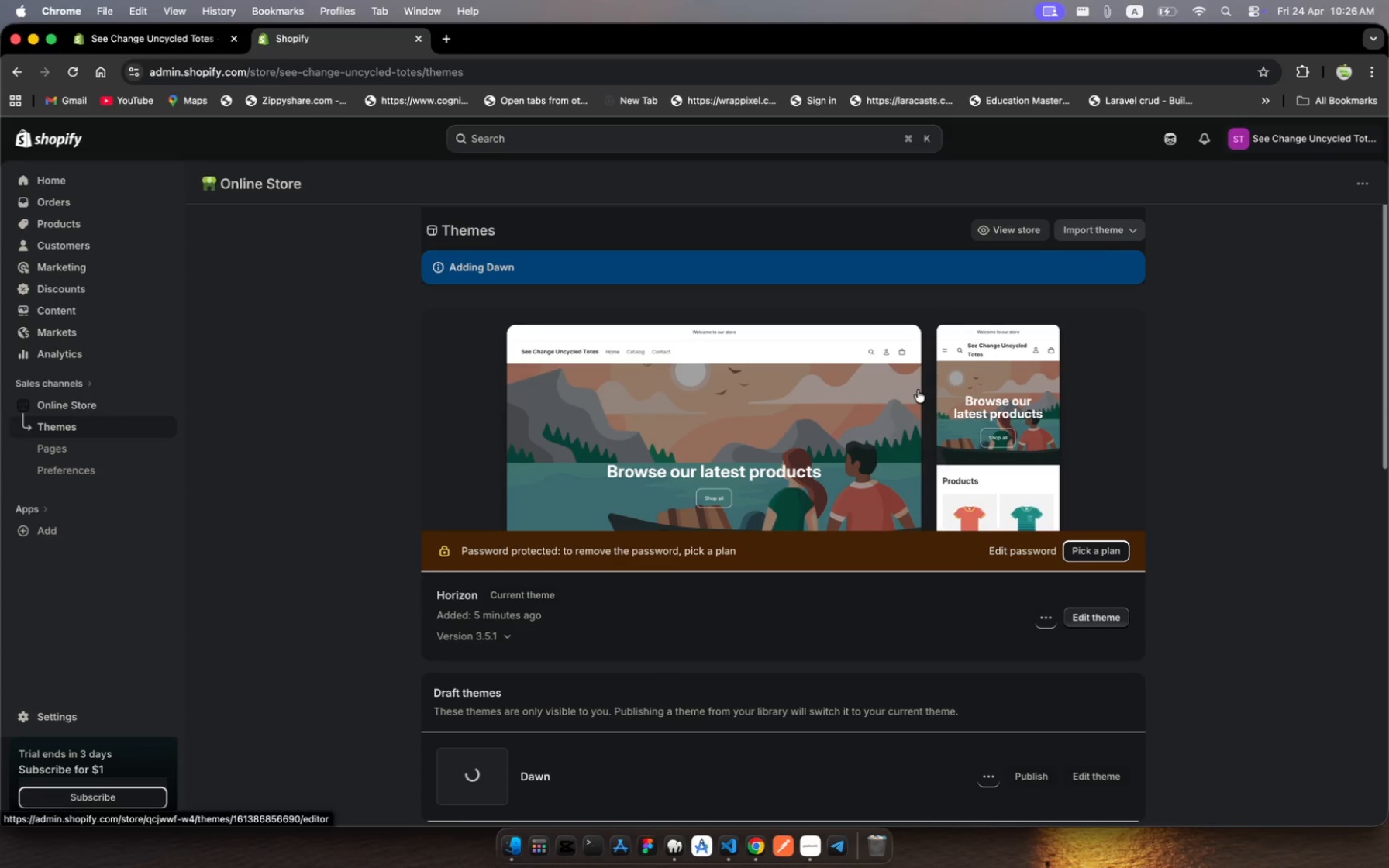 
scroll: coordinate [860, 494], scroll_direction: down, amount: 24.0
 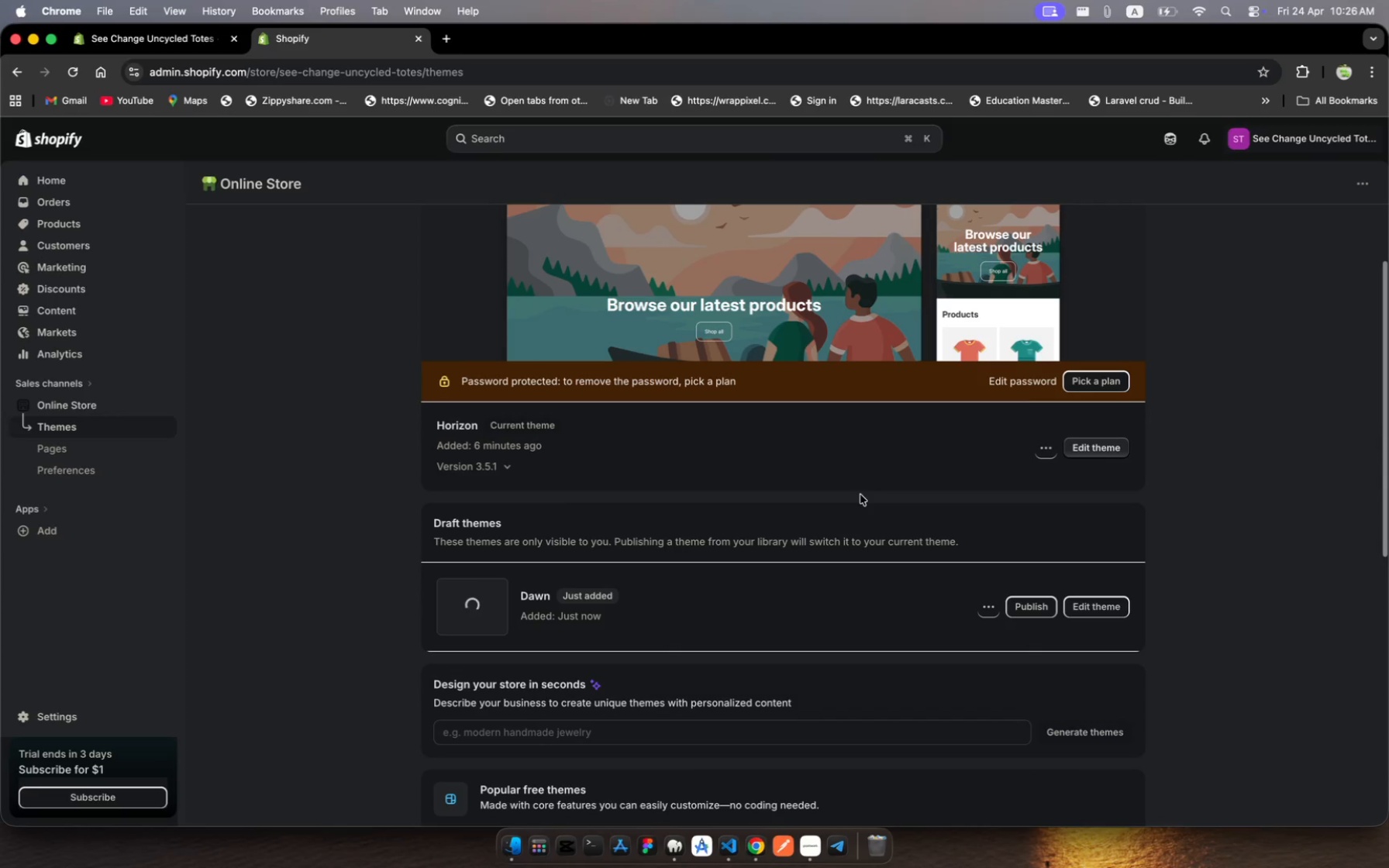 
wait(8.16)
 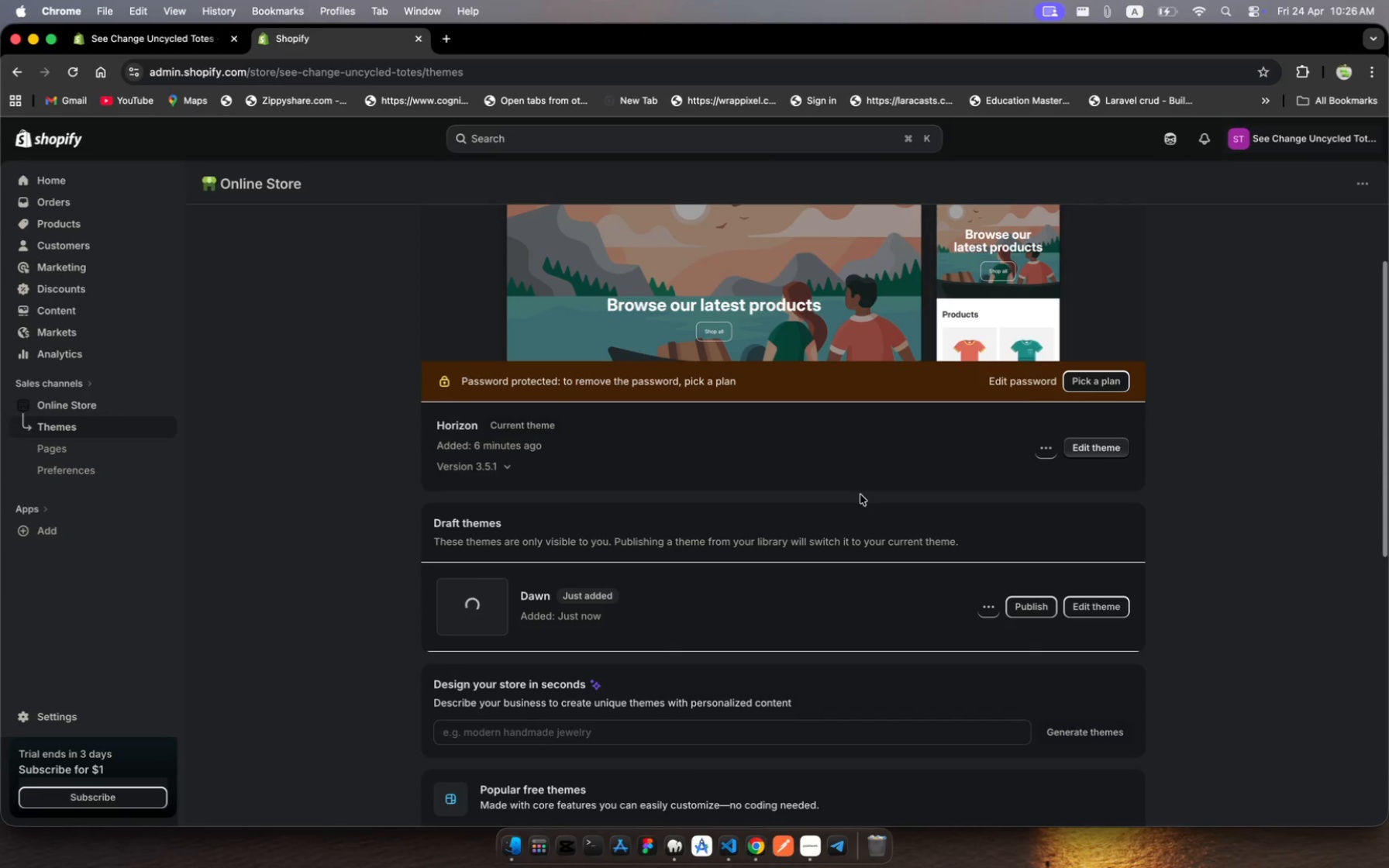 
left_click([1029, 611])
 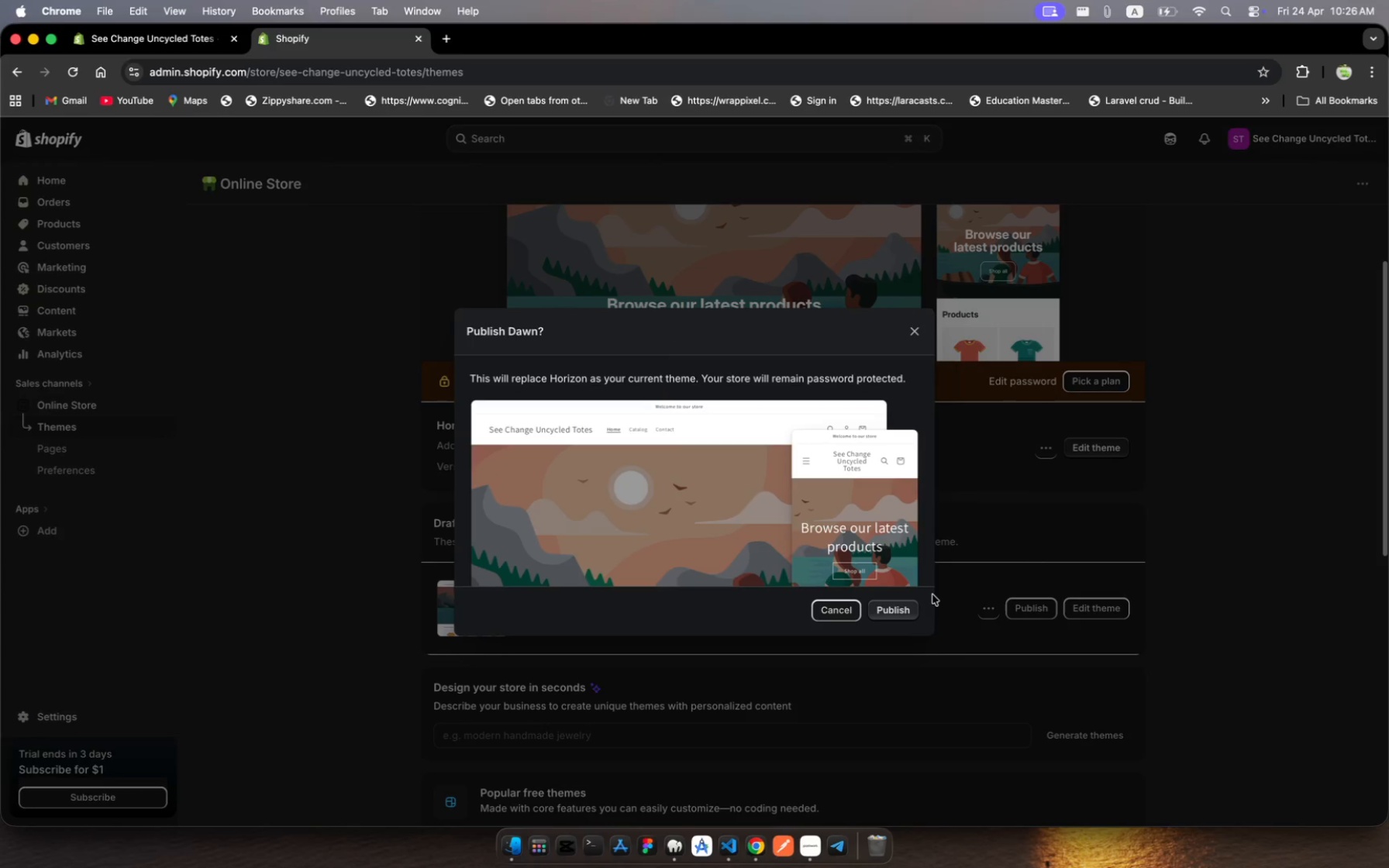 
left_click([901, 612])
 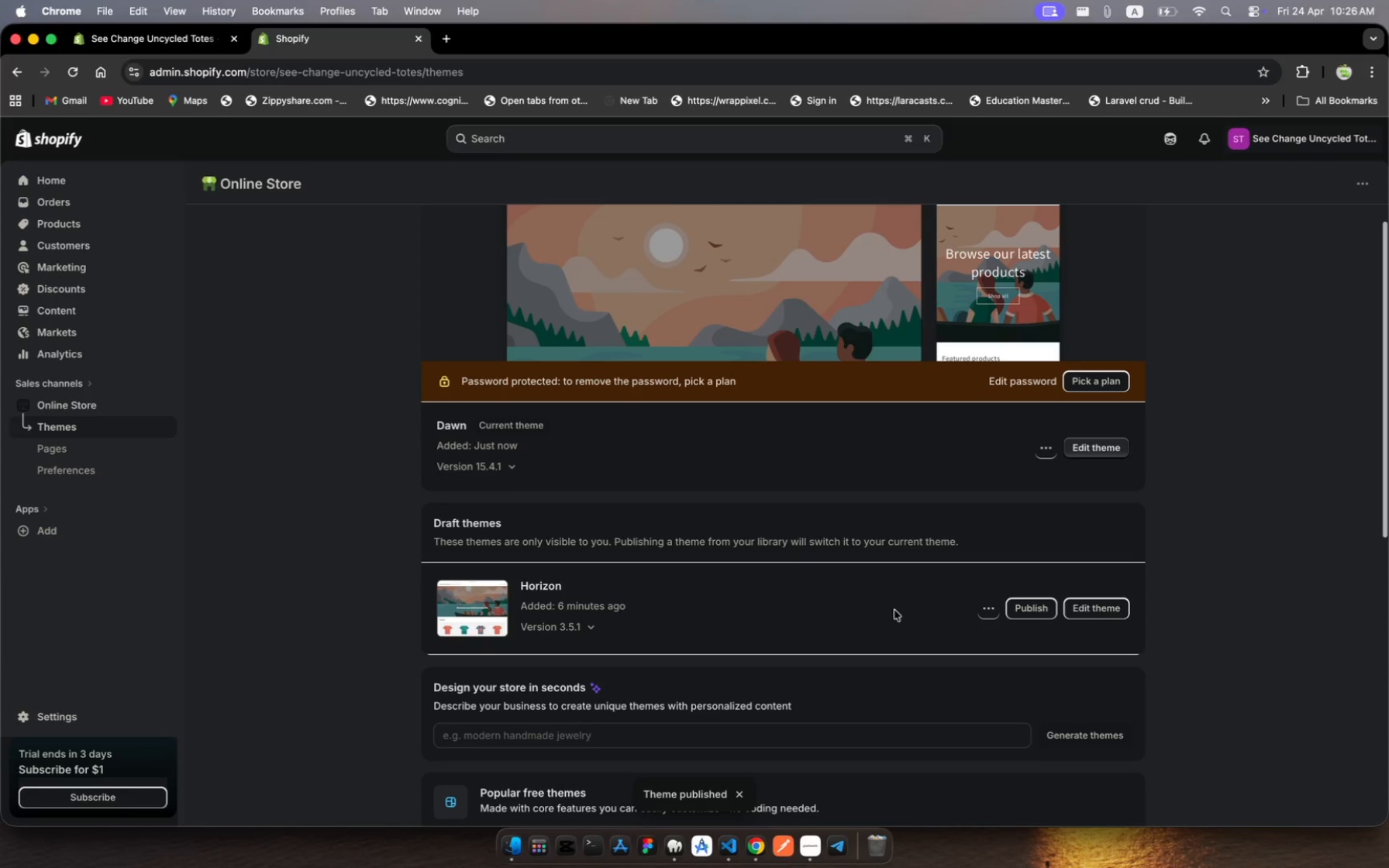 
wait(7.5)
 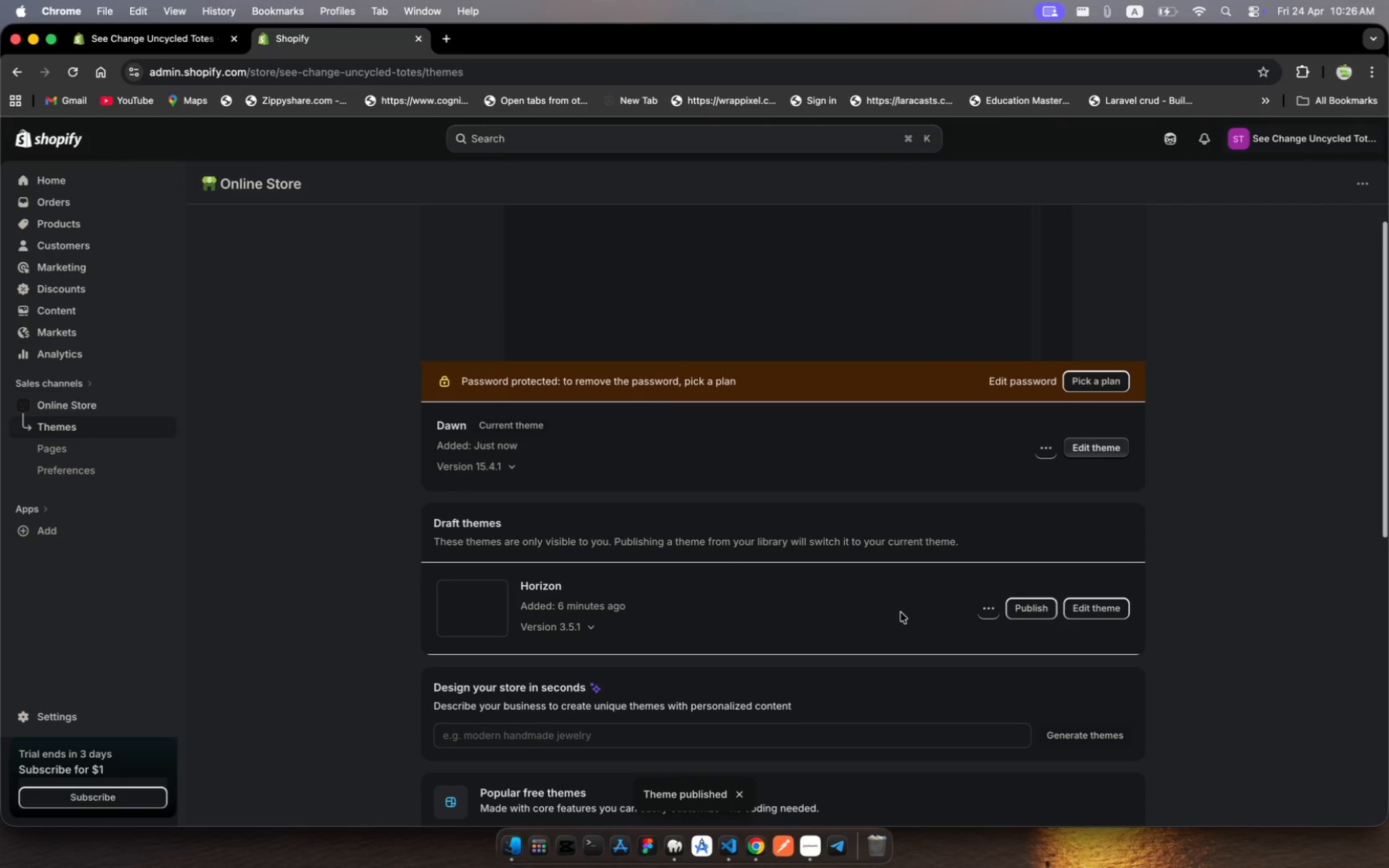 
left_click([1077, 443])
 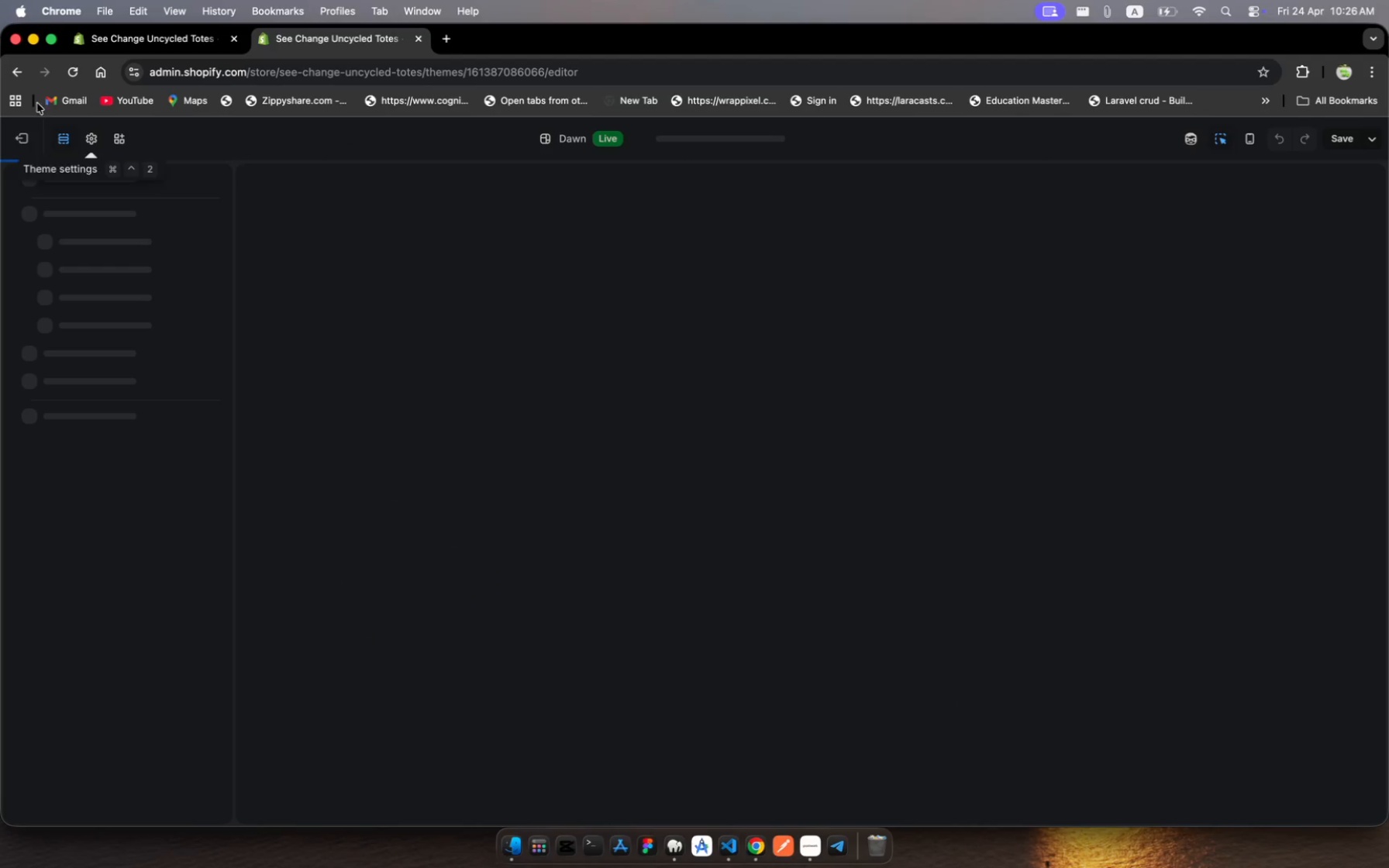 
left_click([15, 76])
 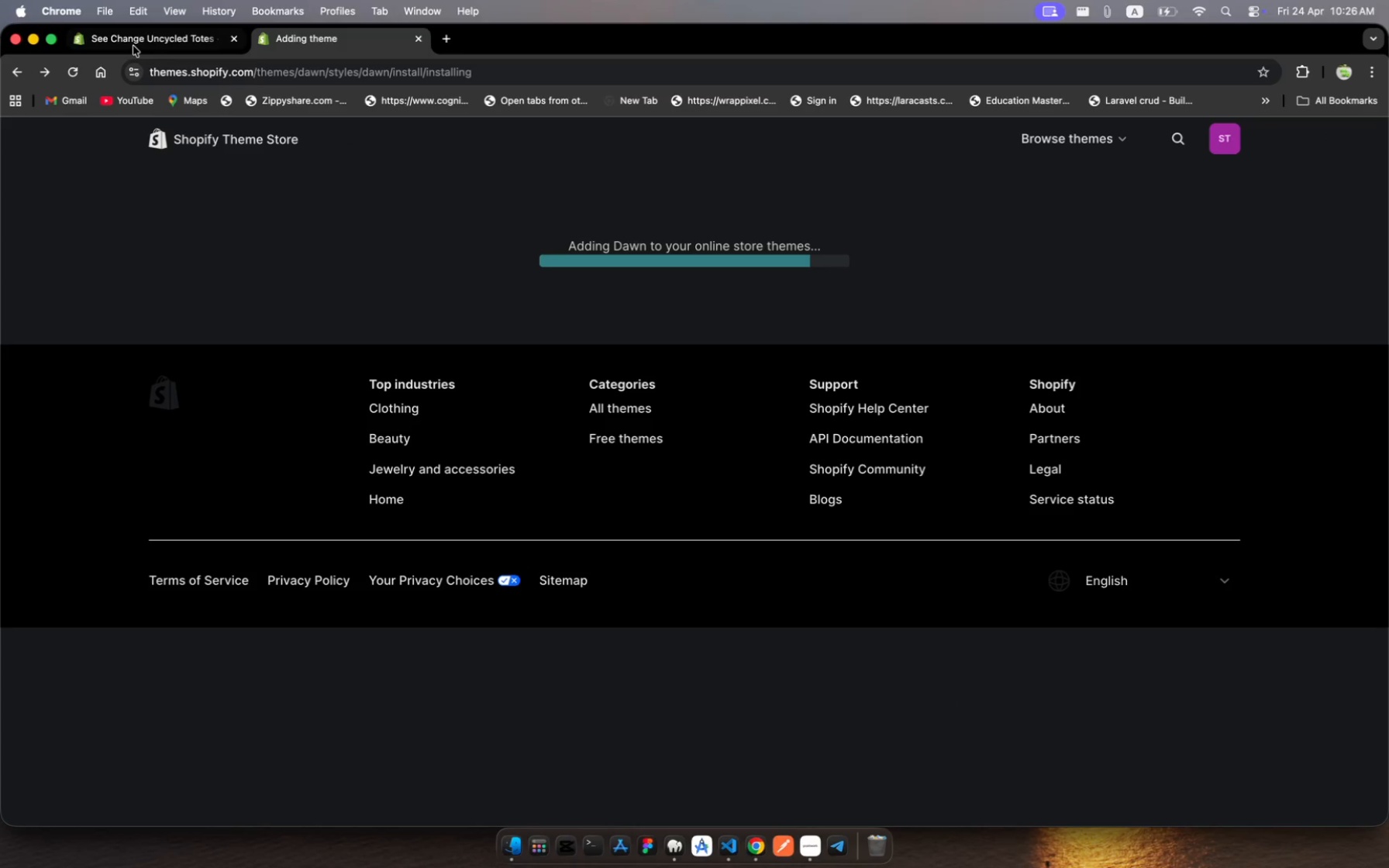 
left_click([154, 40])
 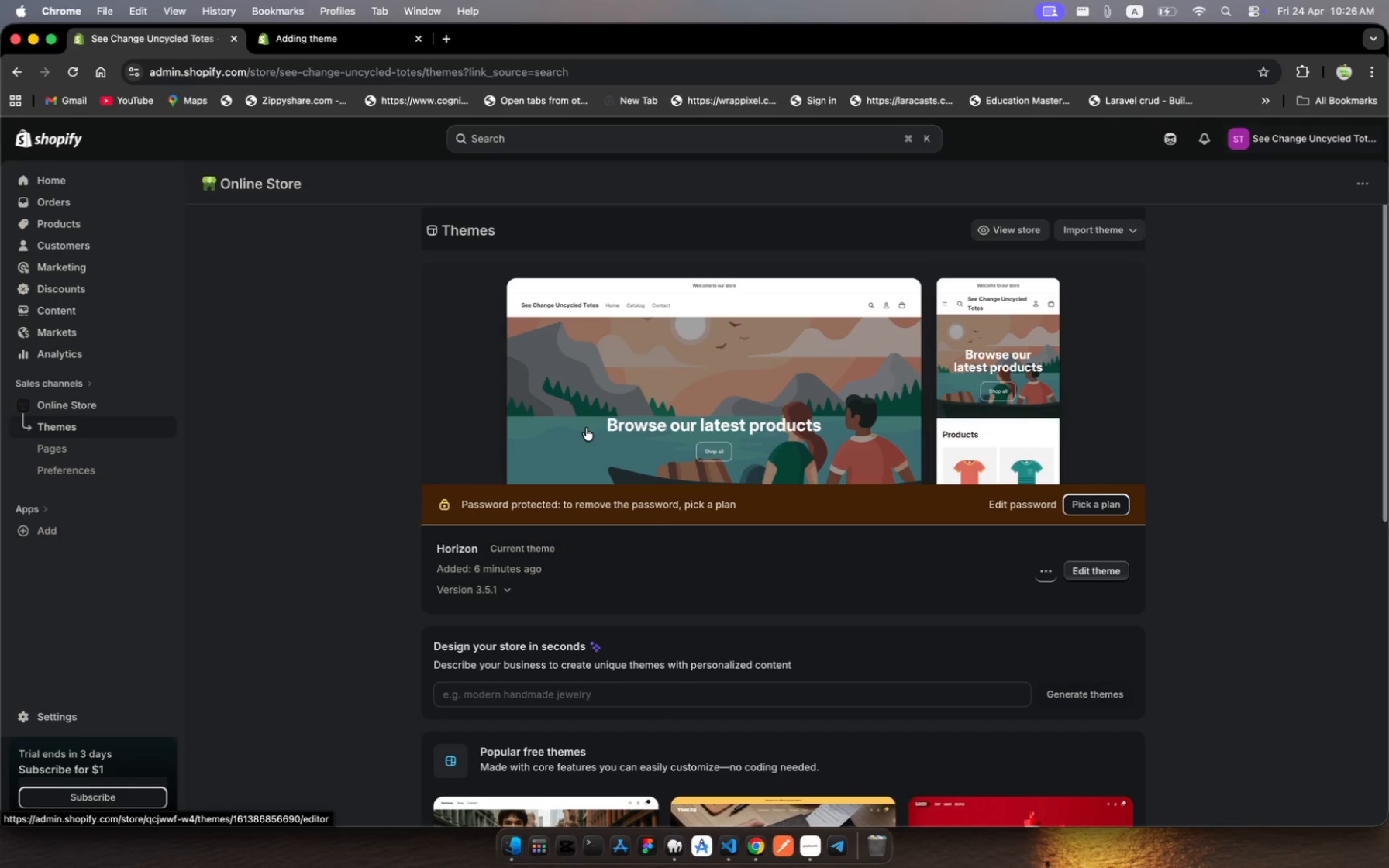 
wait(7.32)
 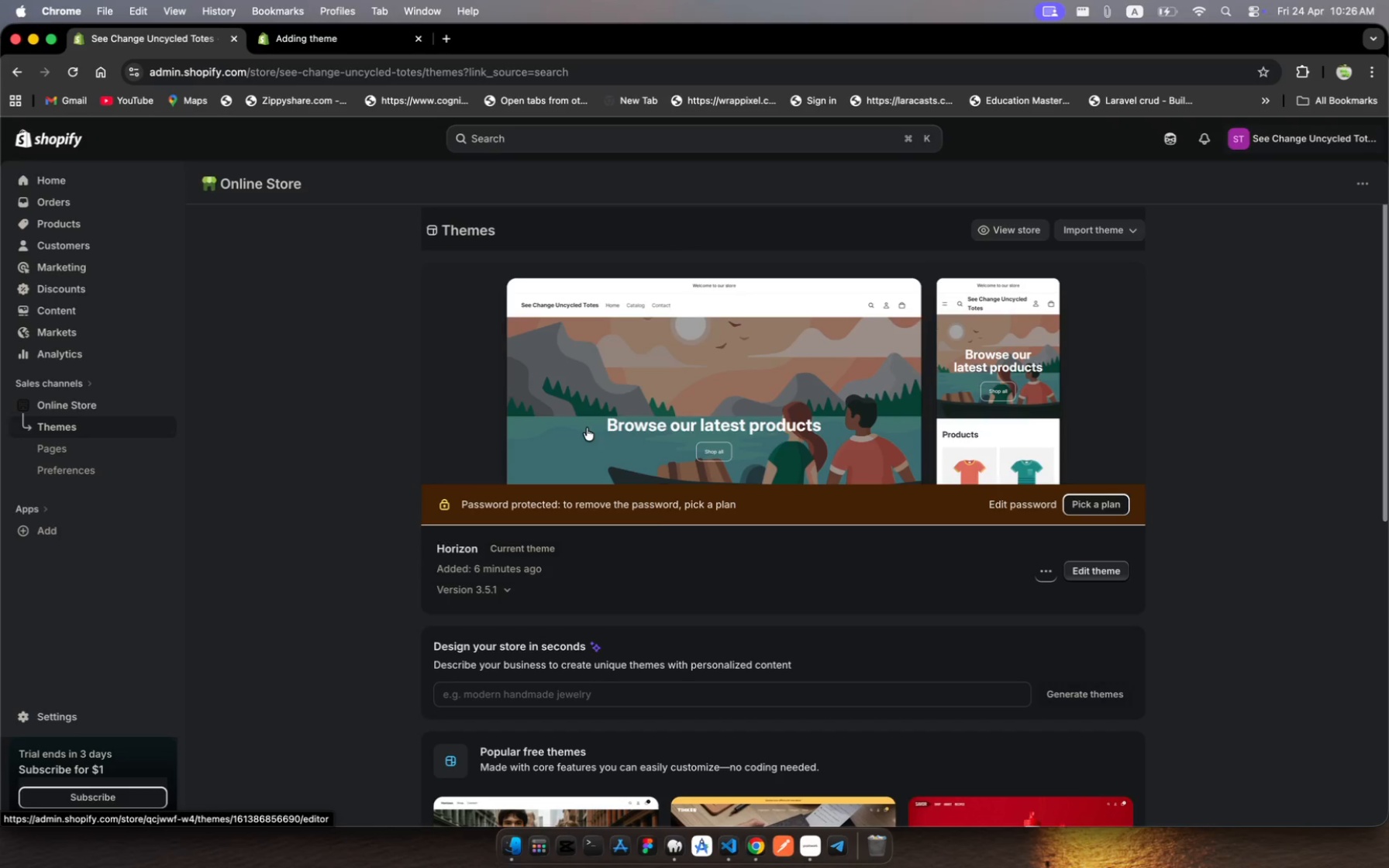 
scroll: coordinate [756, 594], scroll_direction: up, amount: 33.0
 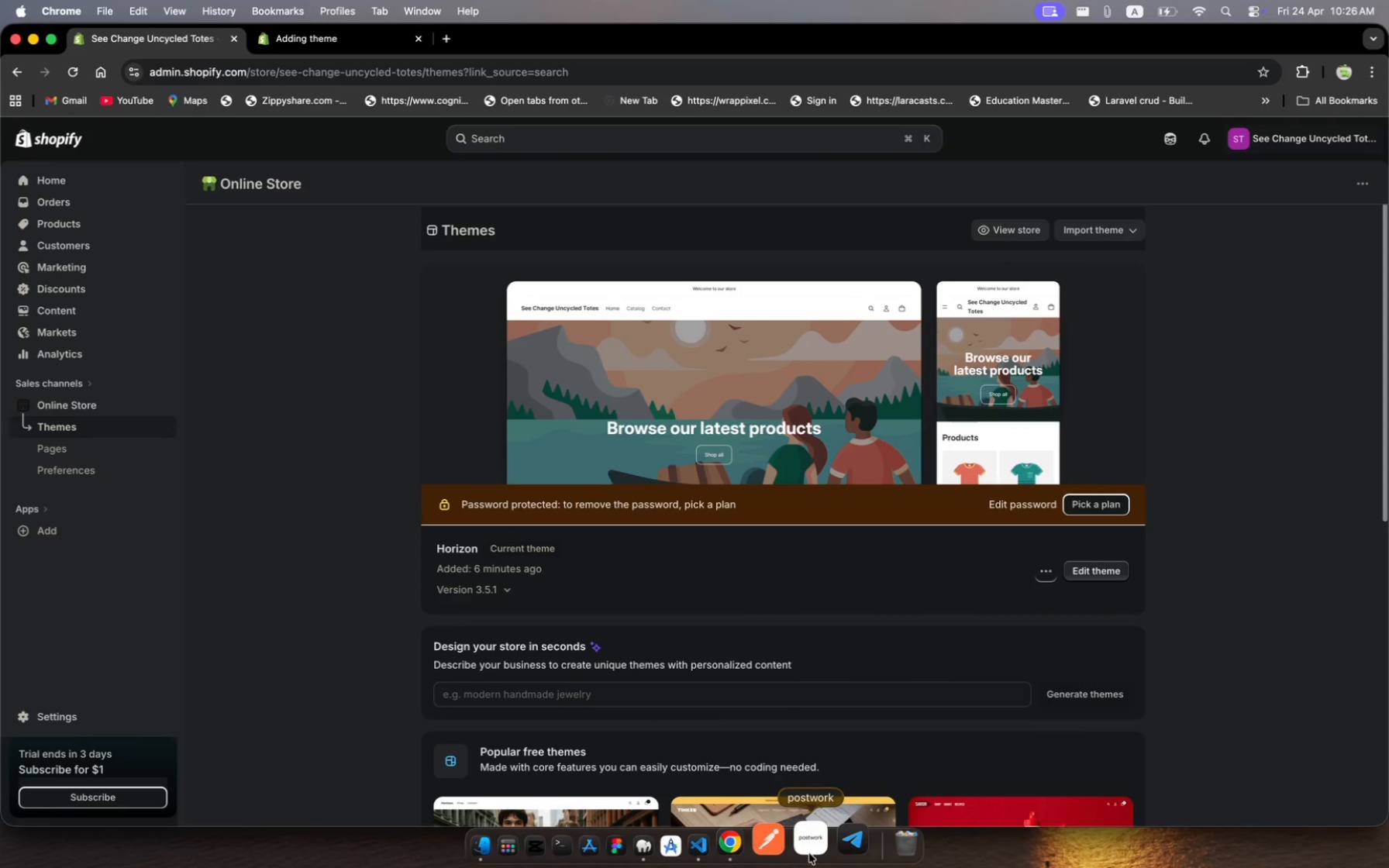 
left_click([809, 852])